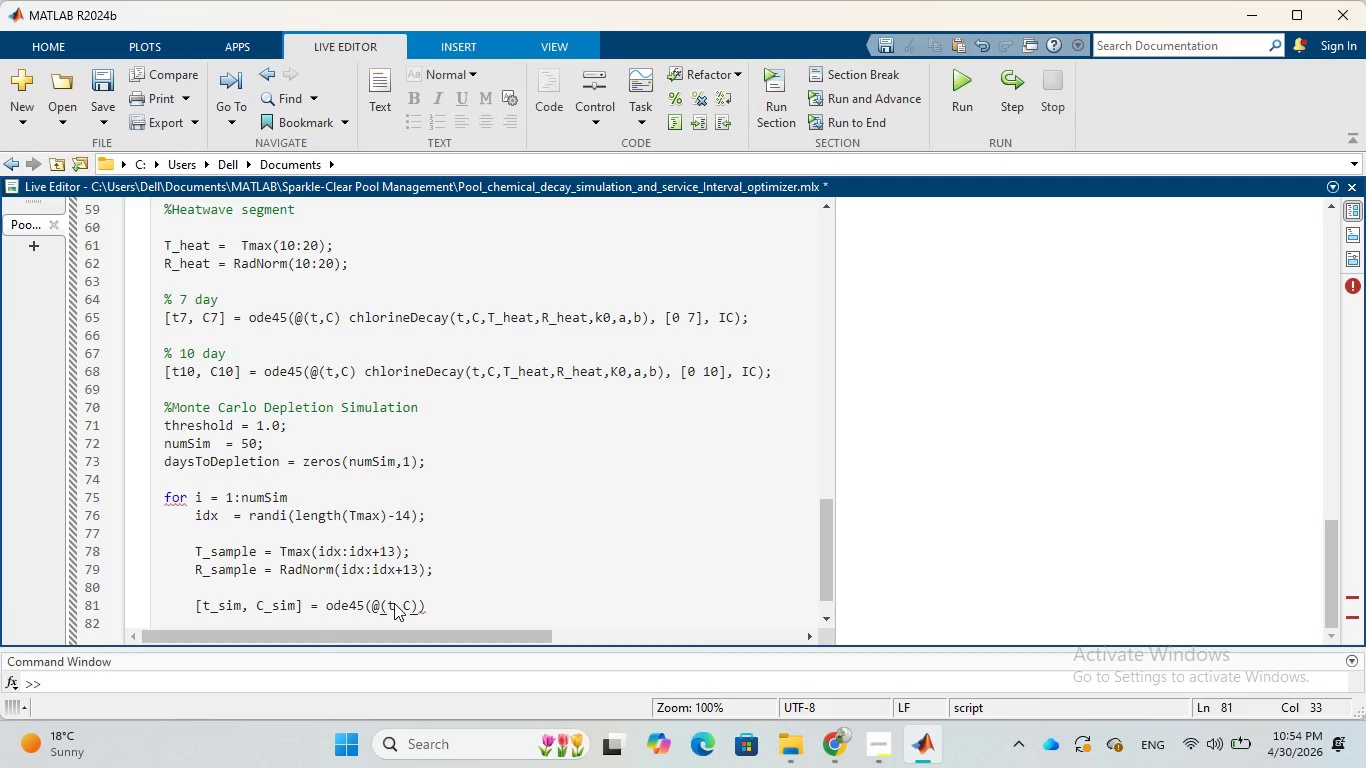 
key(CapsLock)
 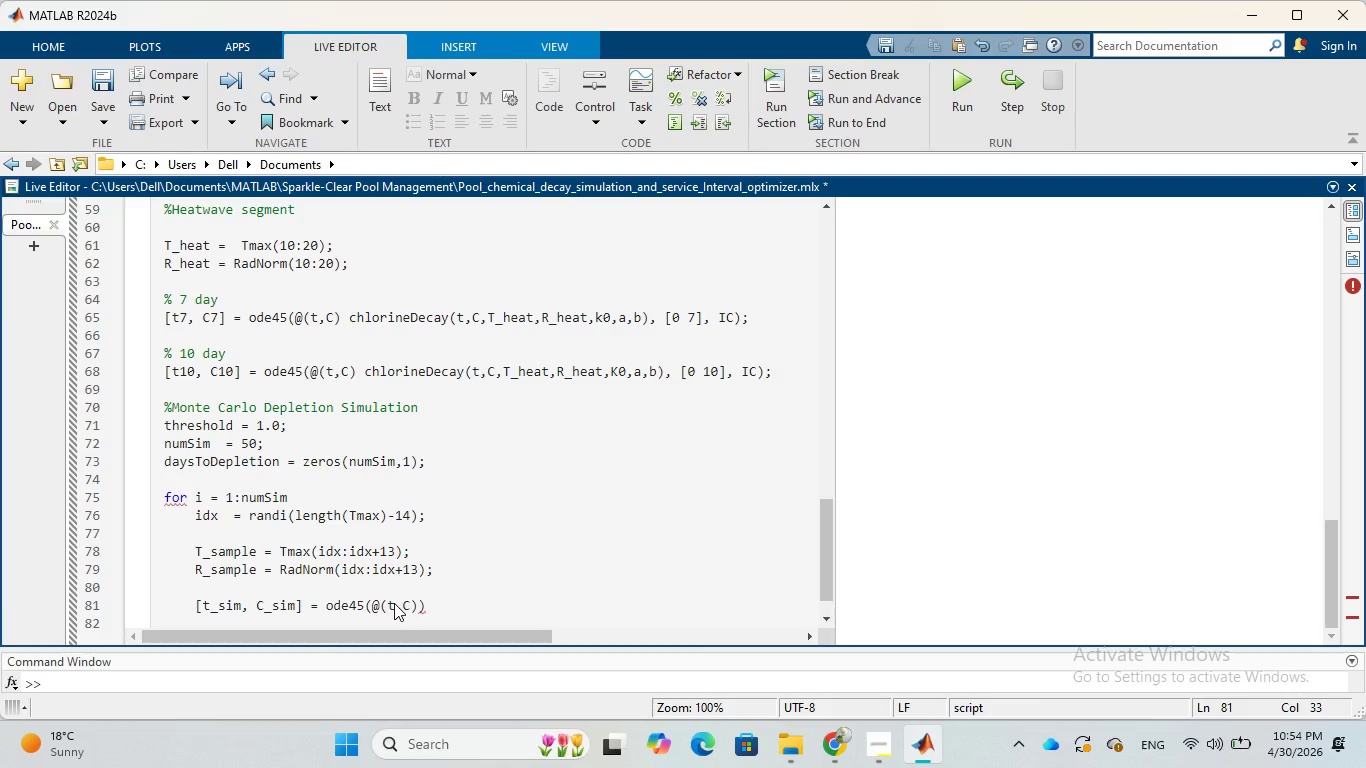 
wait(8.44)
 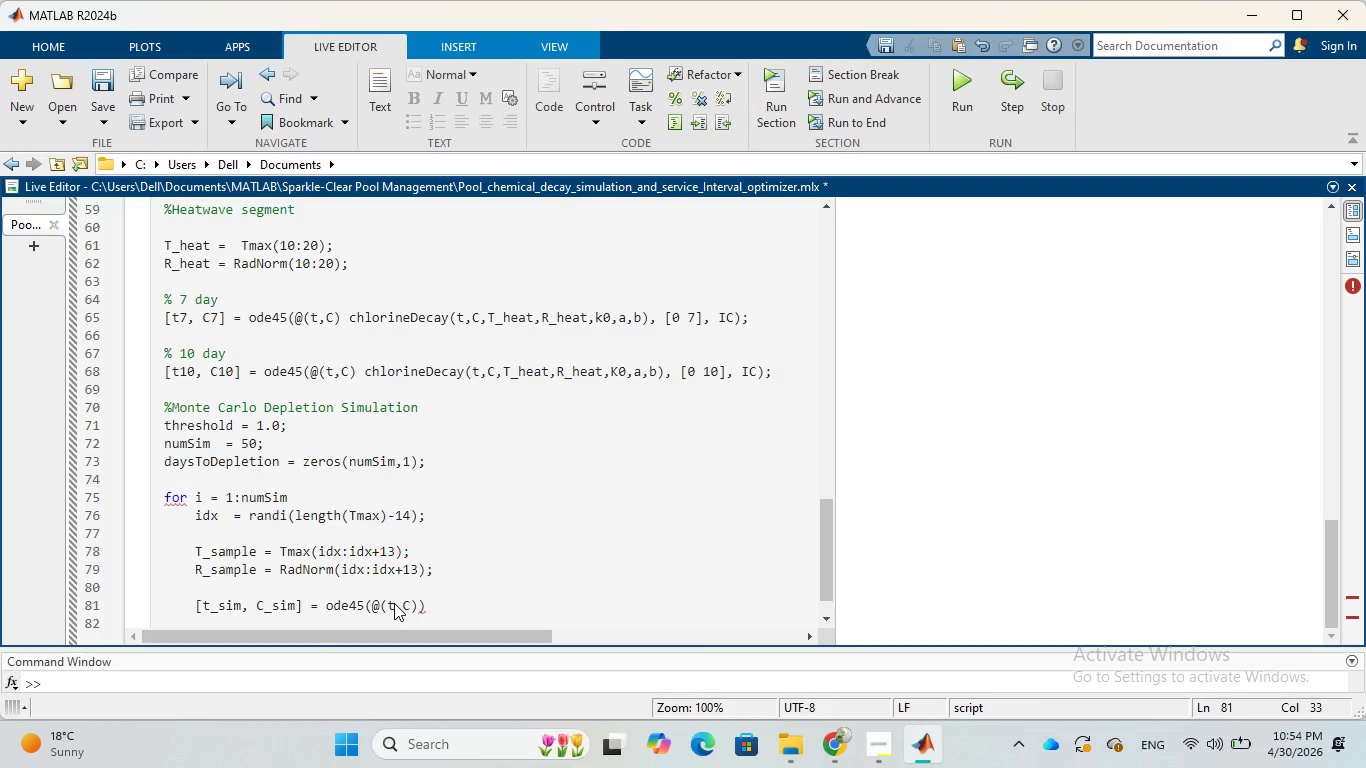 
key(ArrowRight)
 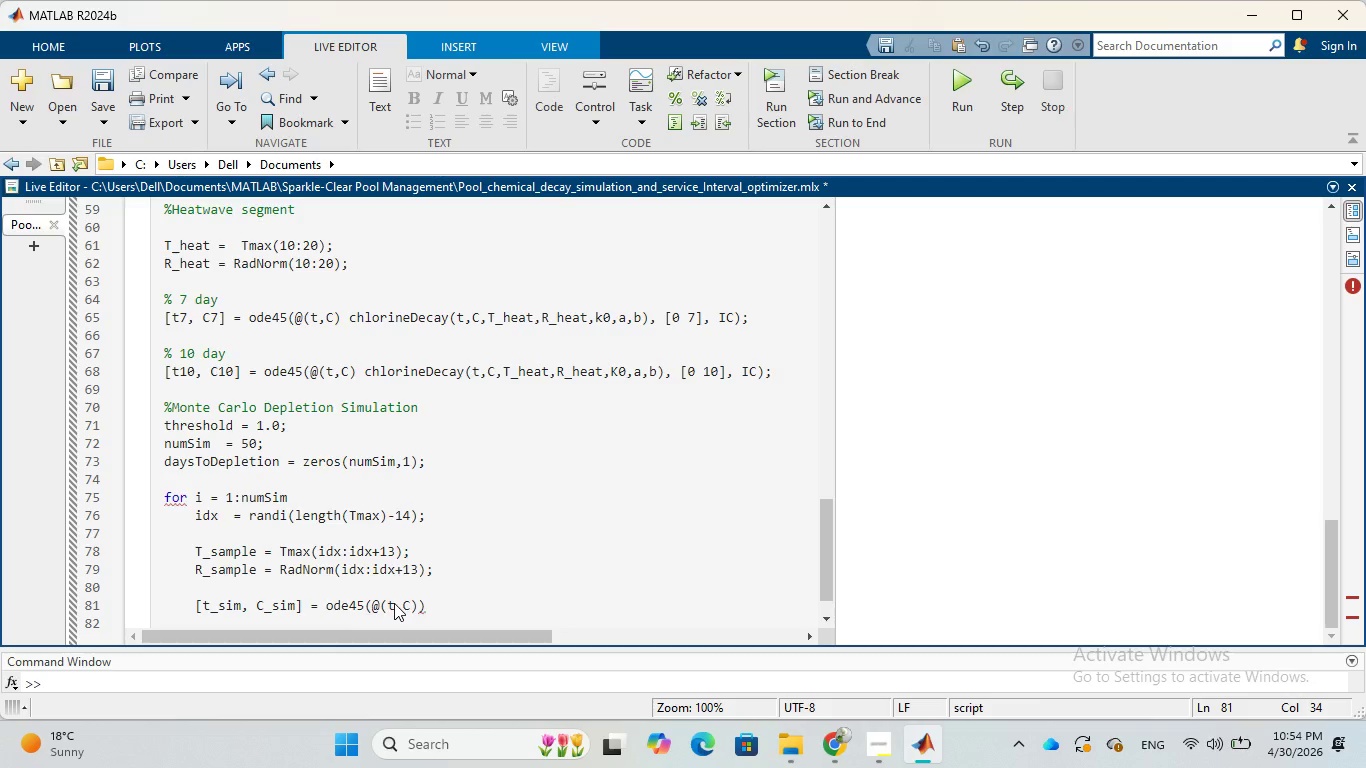 
key(Space)
 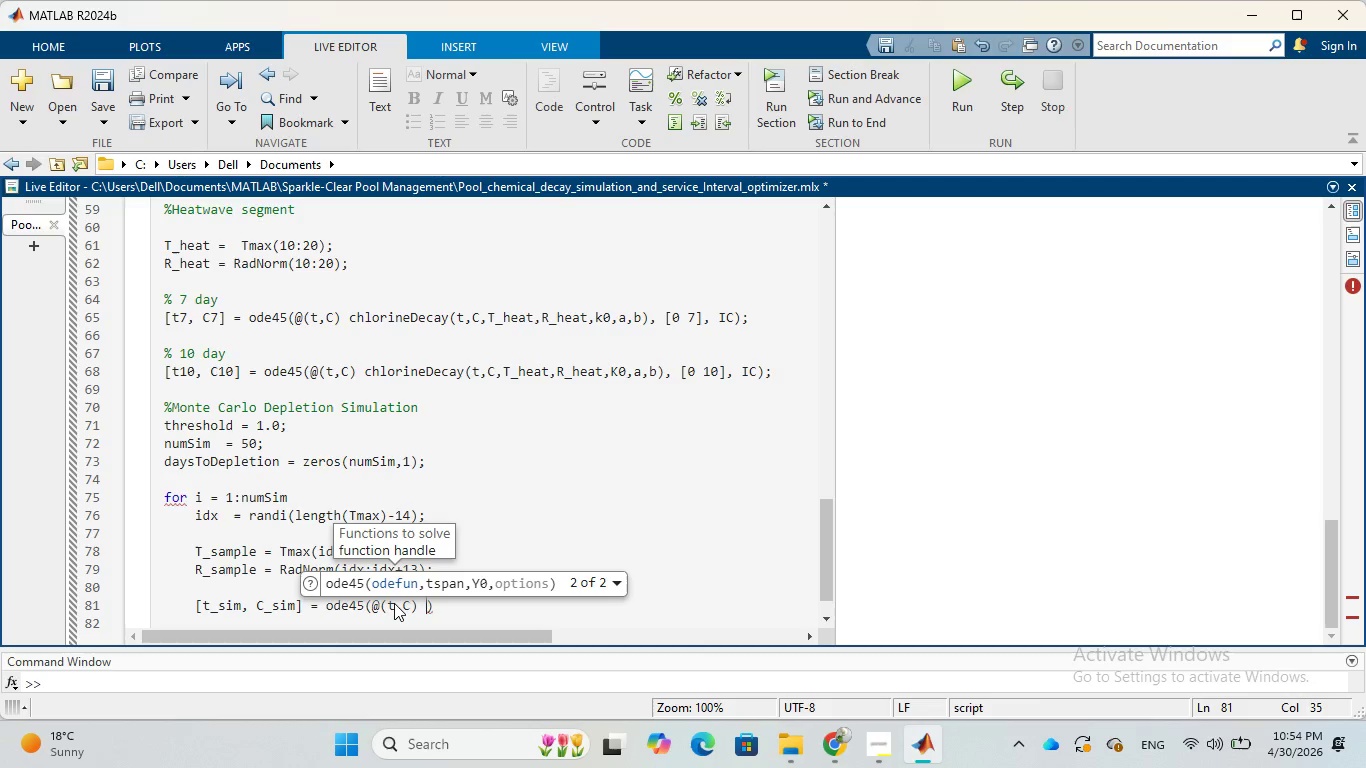 
type(chlorine)
key(Tab)
 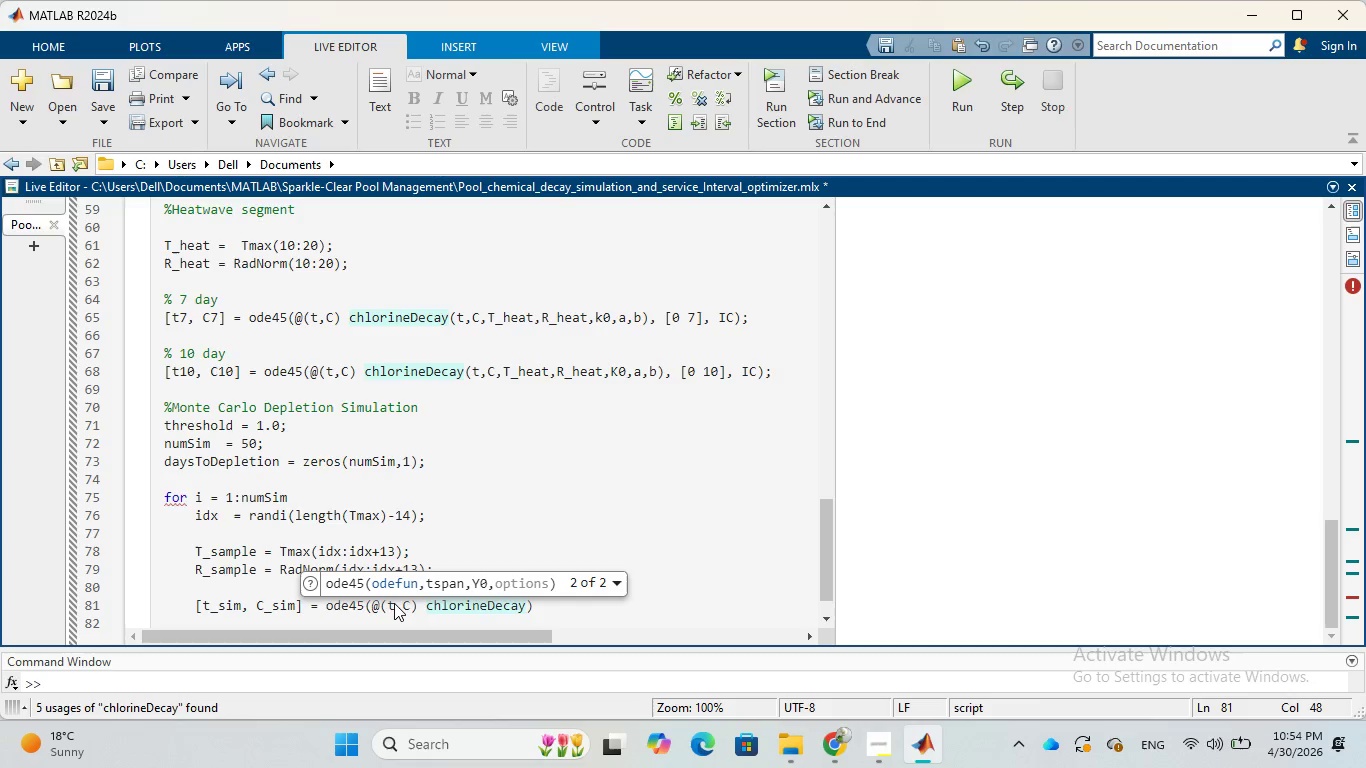 
wait(8.31)
 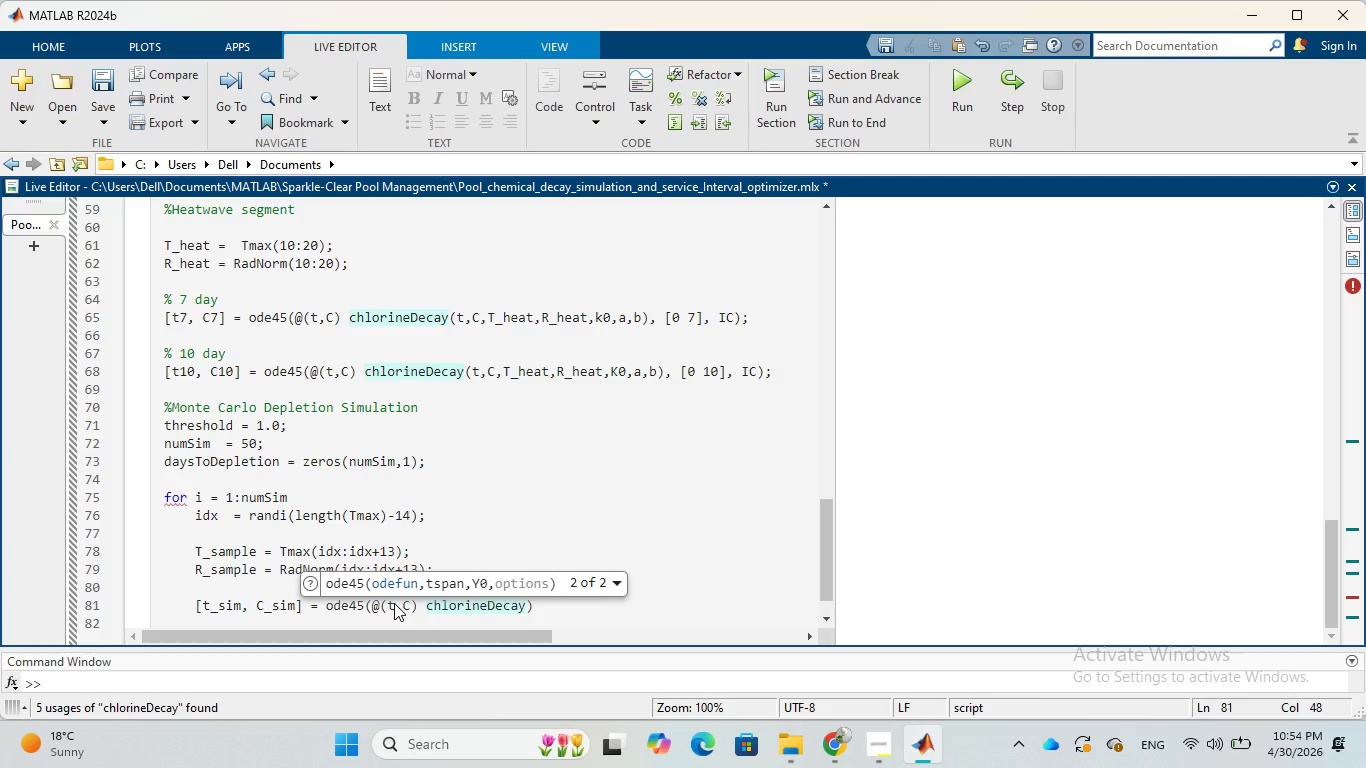 
type((t,C)
 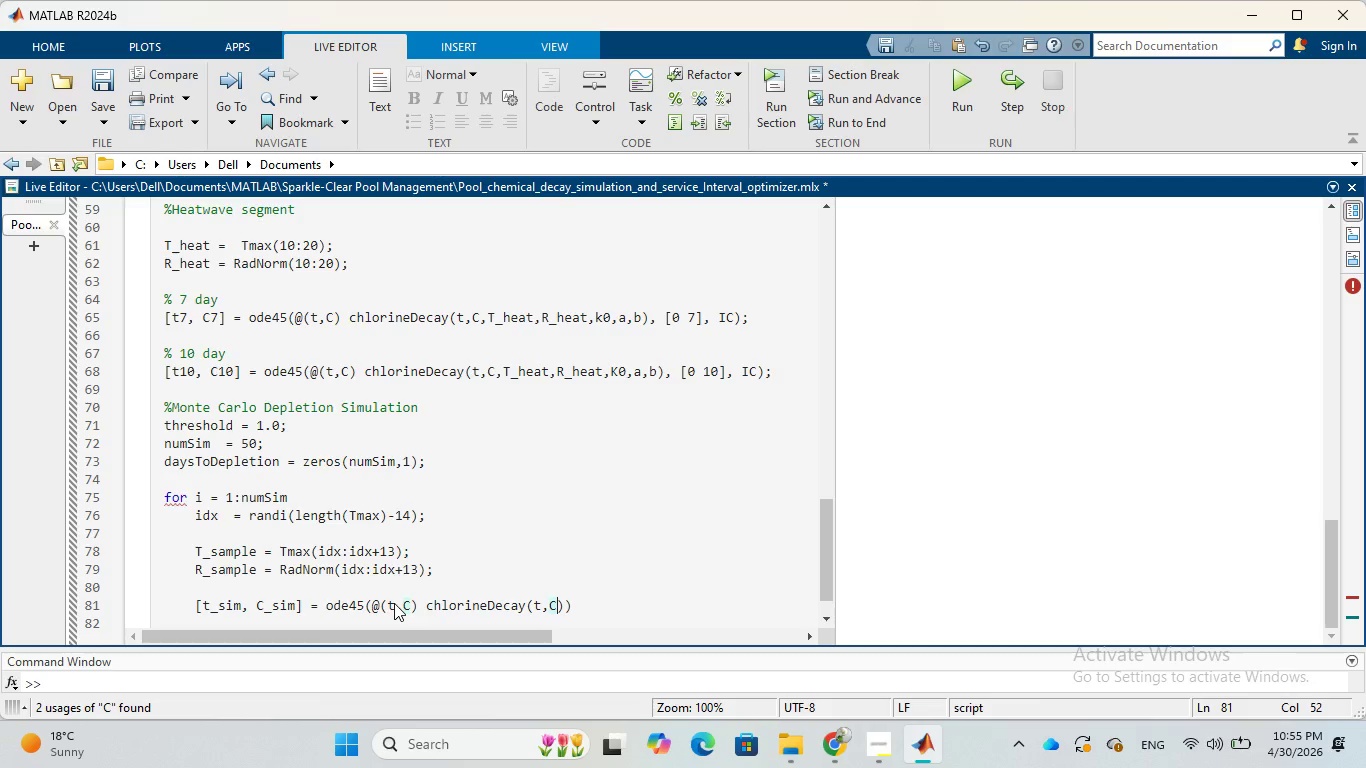 
key(Comma)
 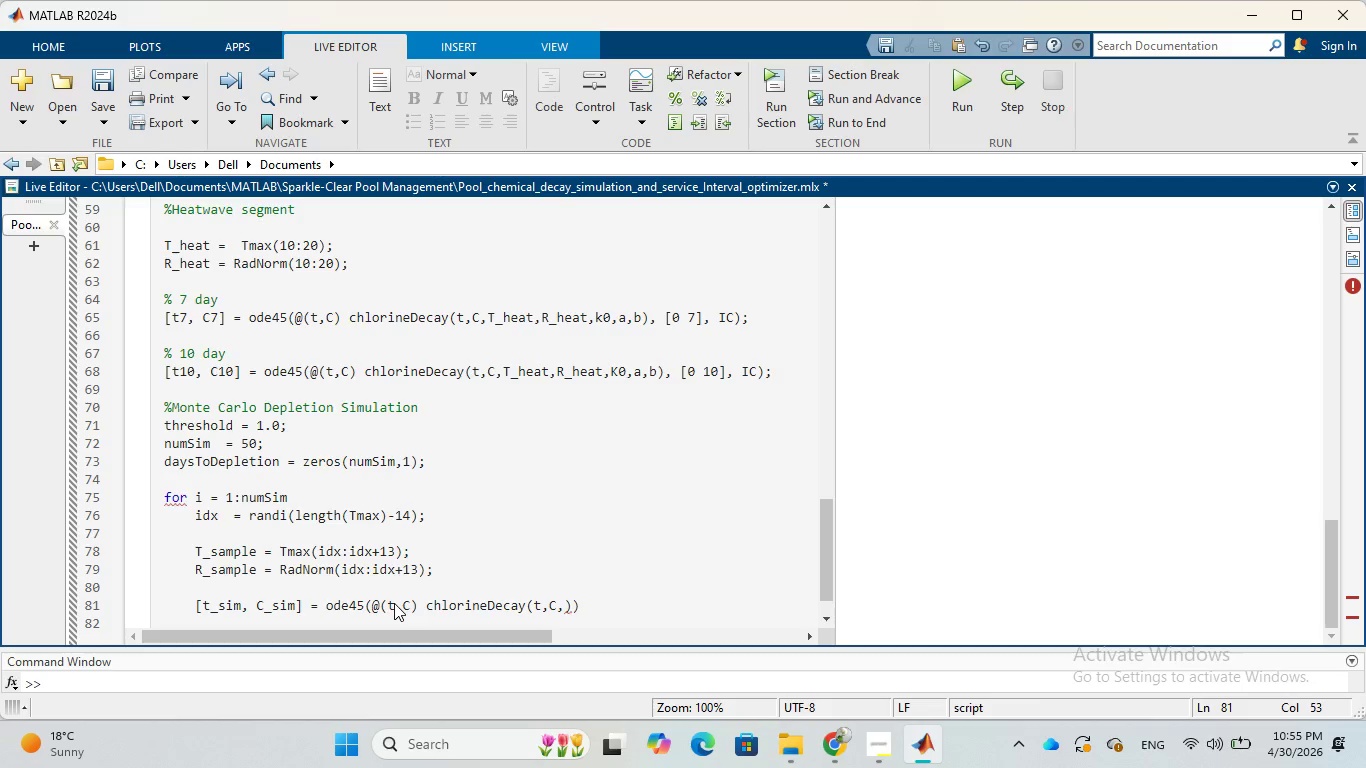 
key(CapsLock)
 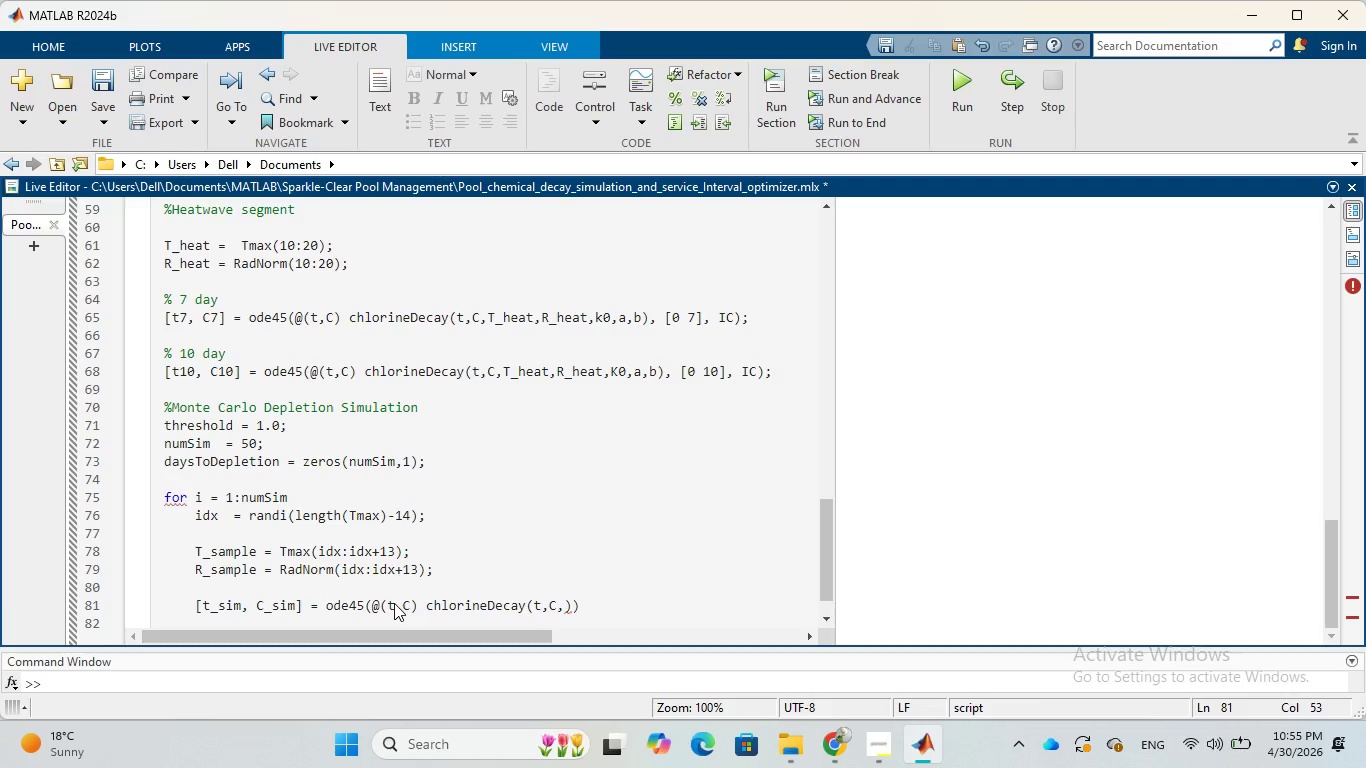 
key(T)
 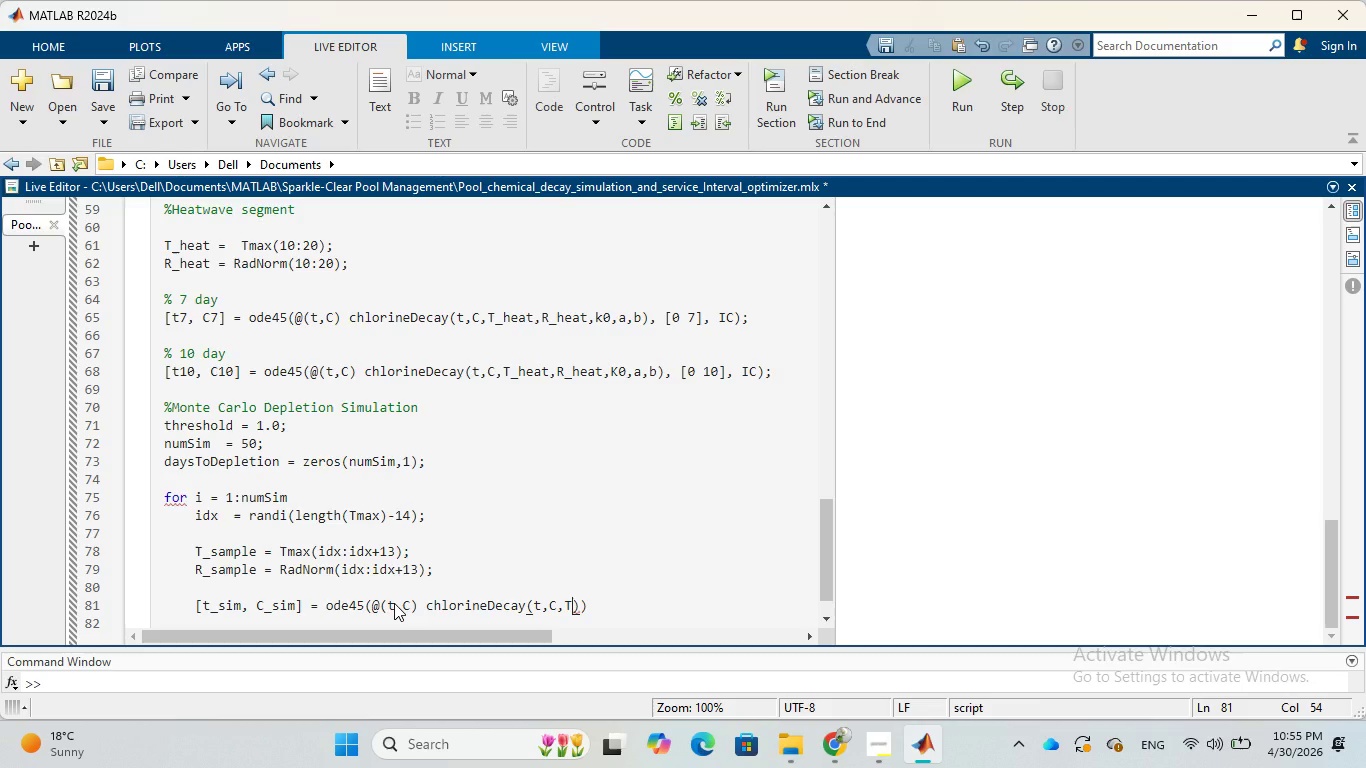 
key(CapsLock)
 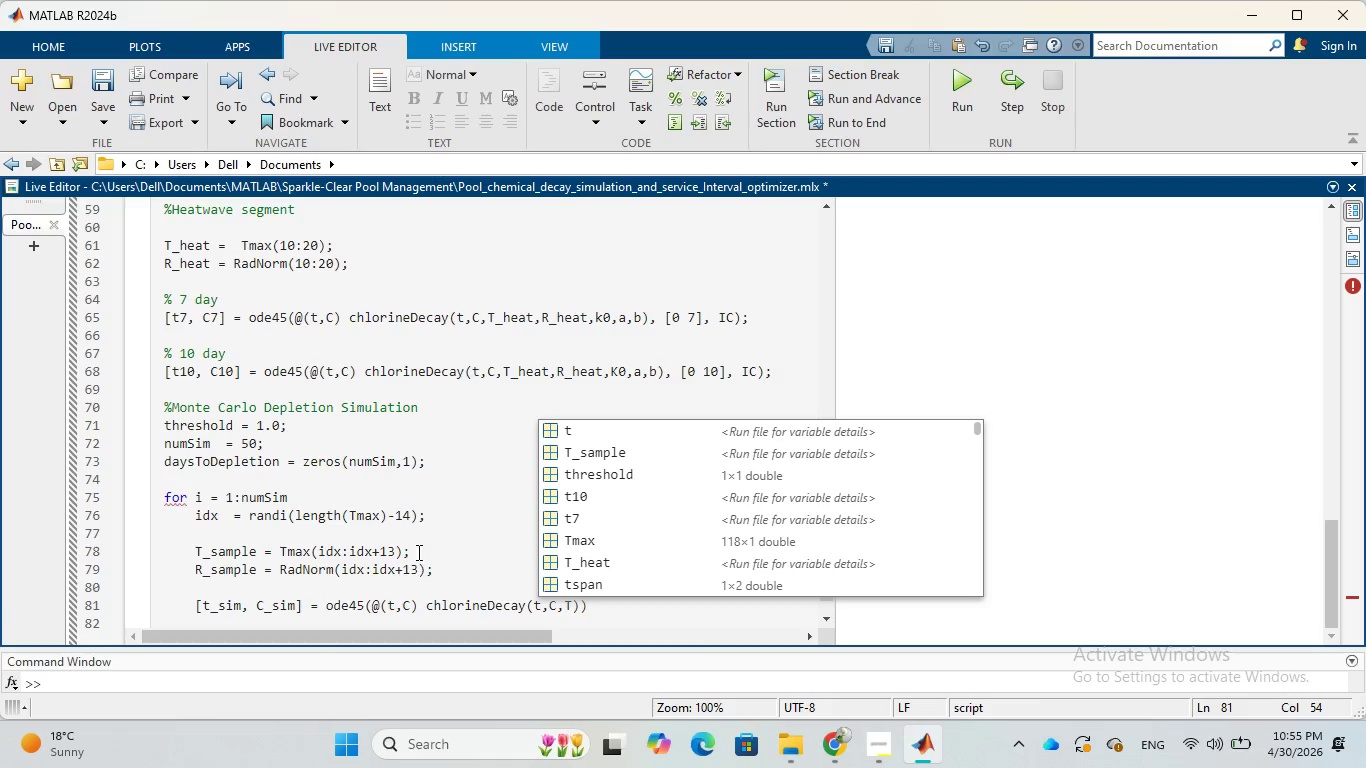 
left_click([601, 443])
 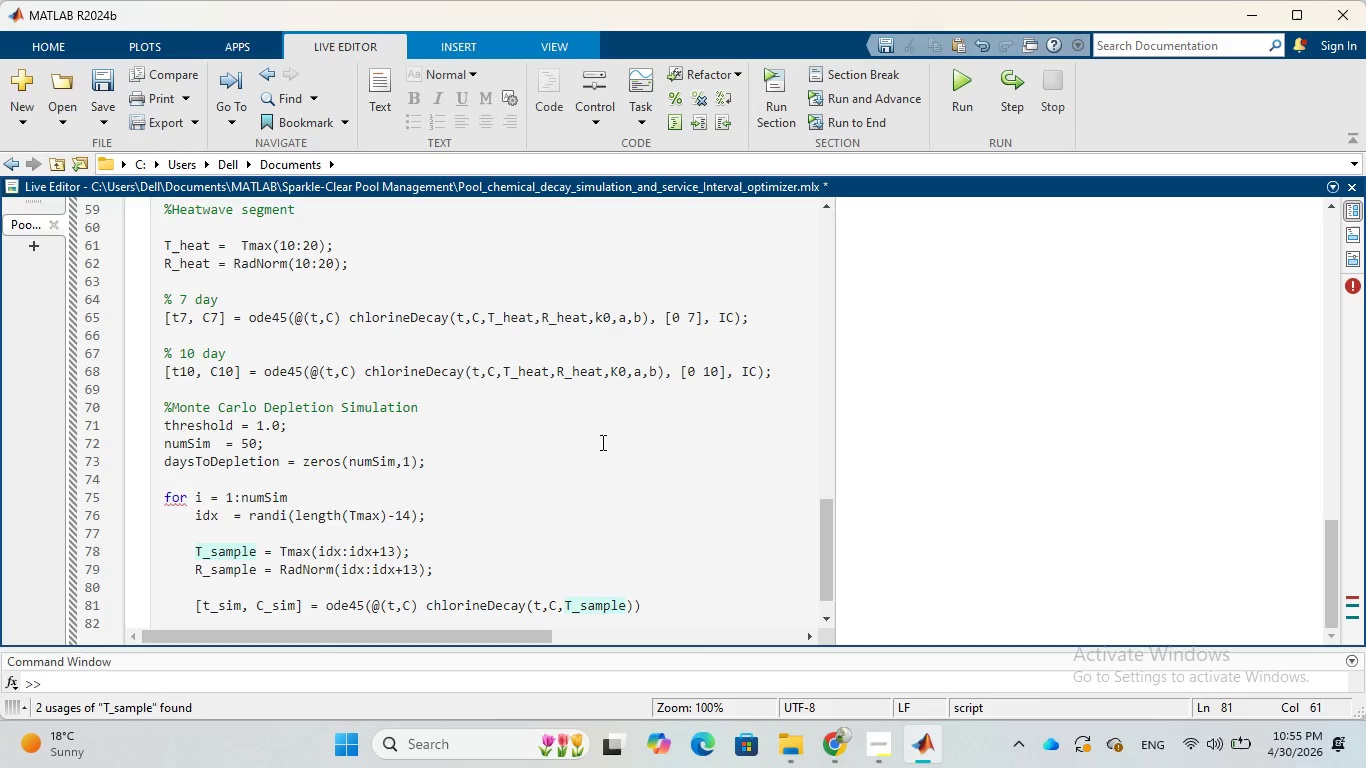 
key(Comma)
 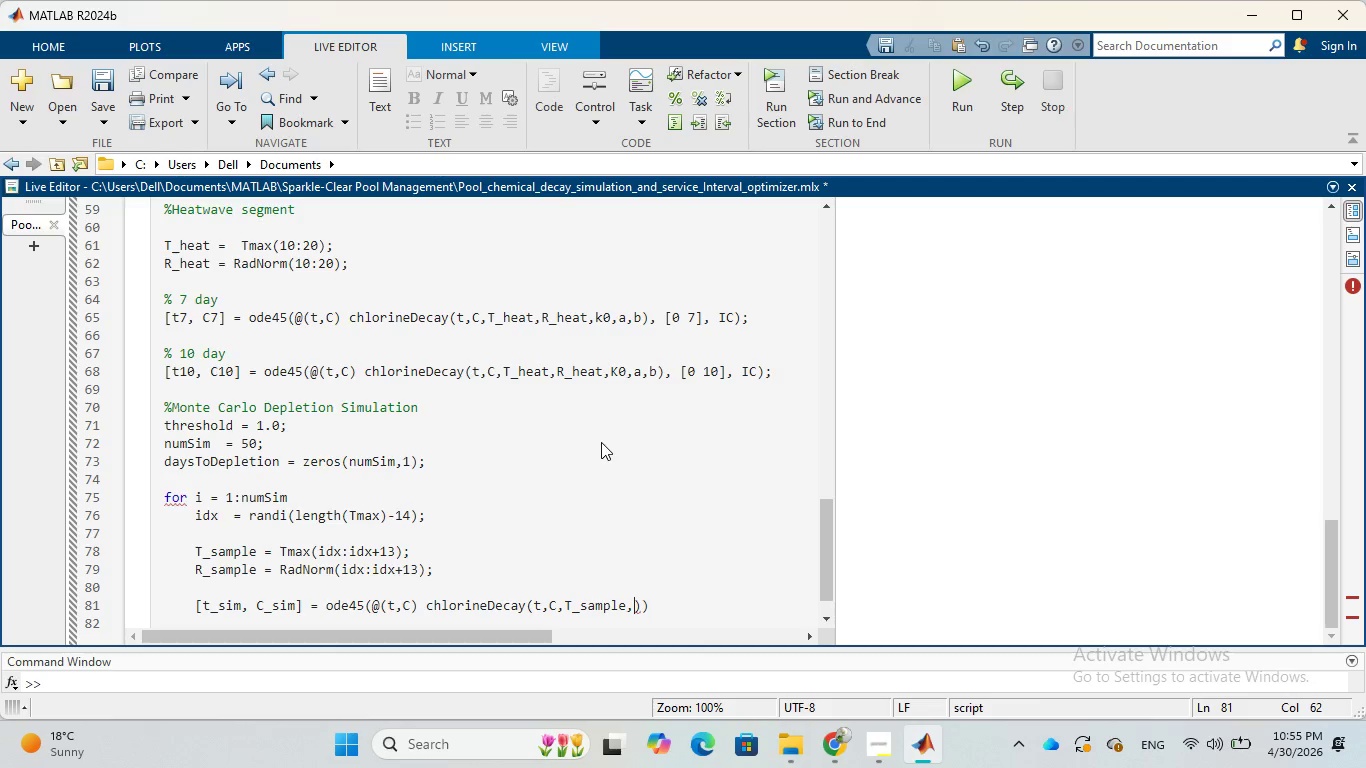 
key(CapsLock)
 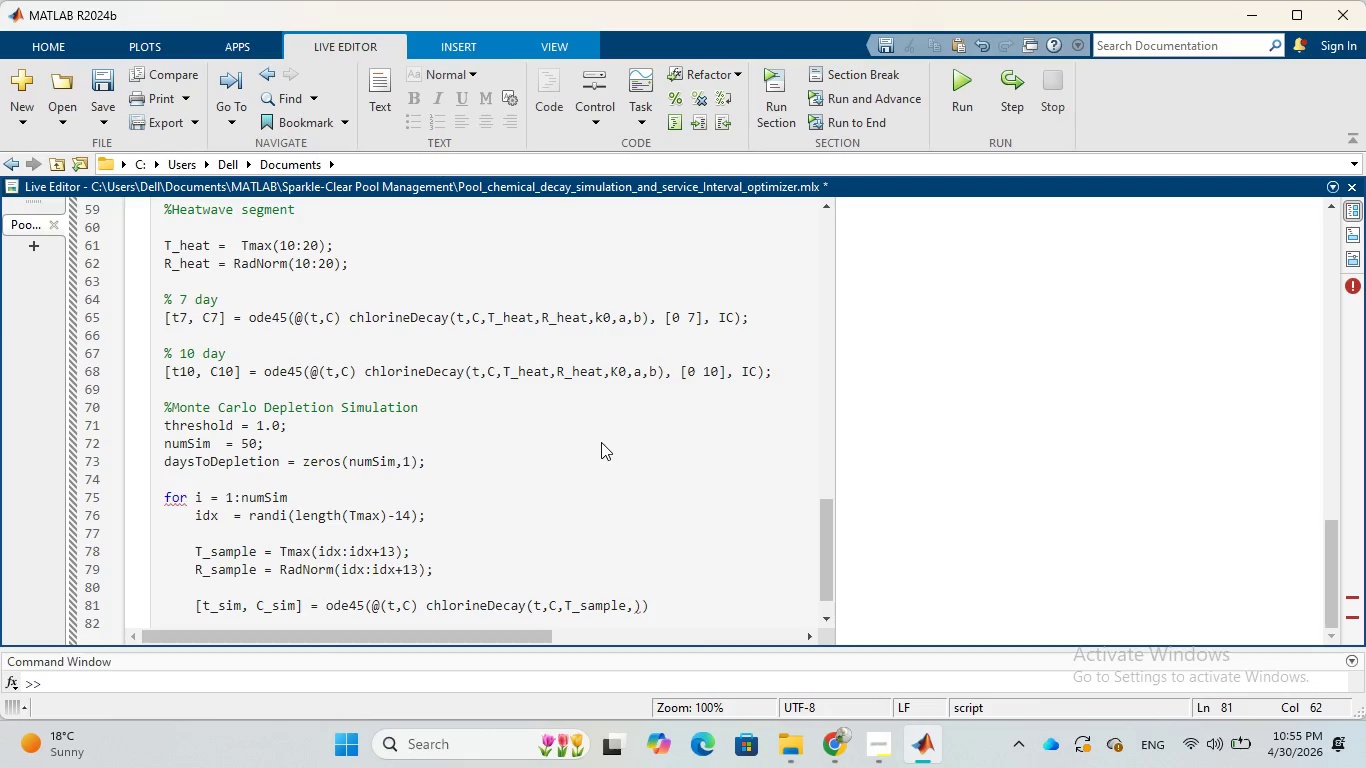 
key(R)
 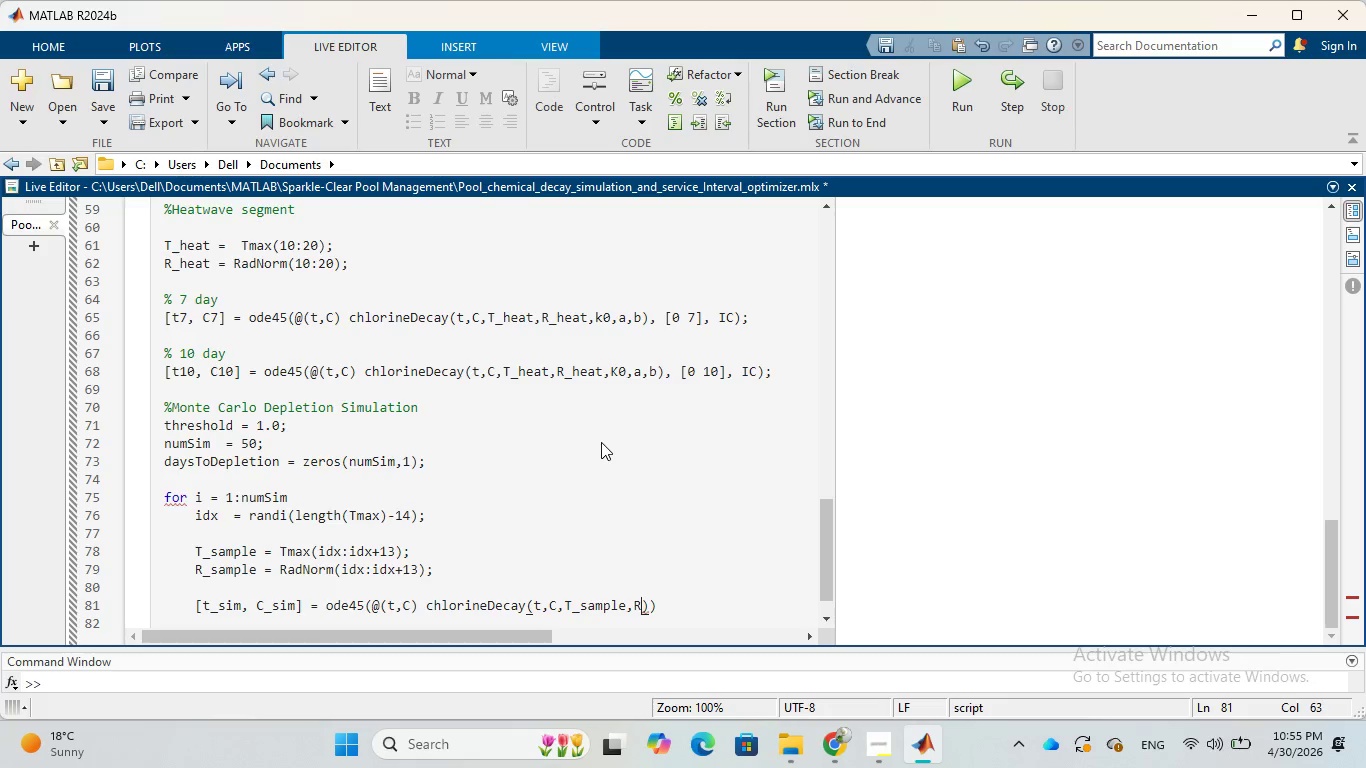 
key(CapsLock)
 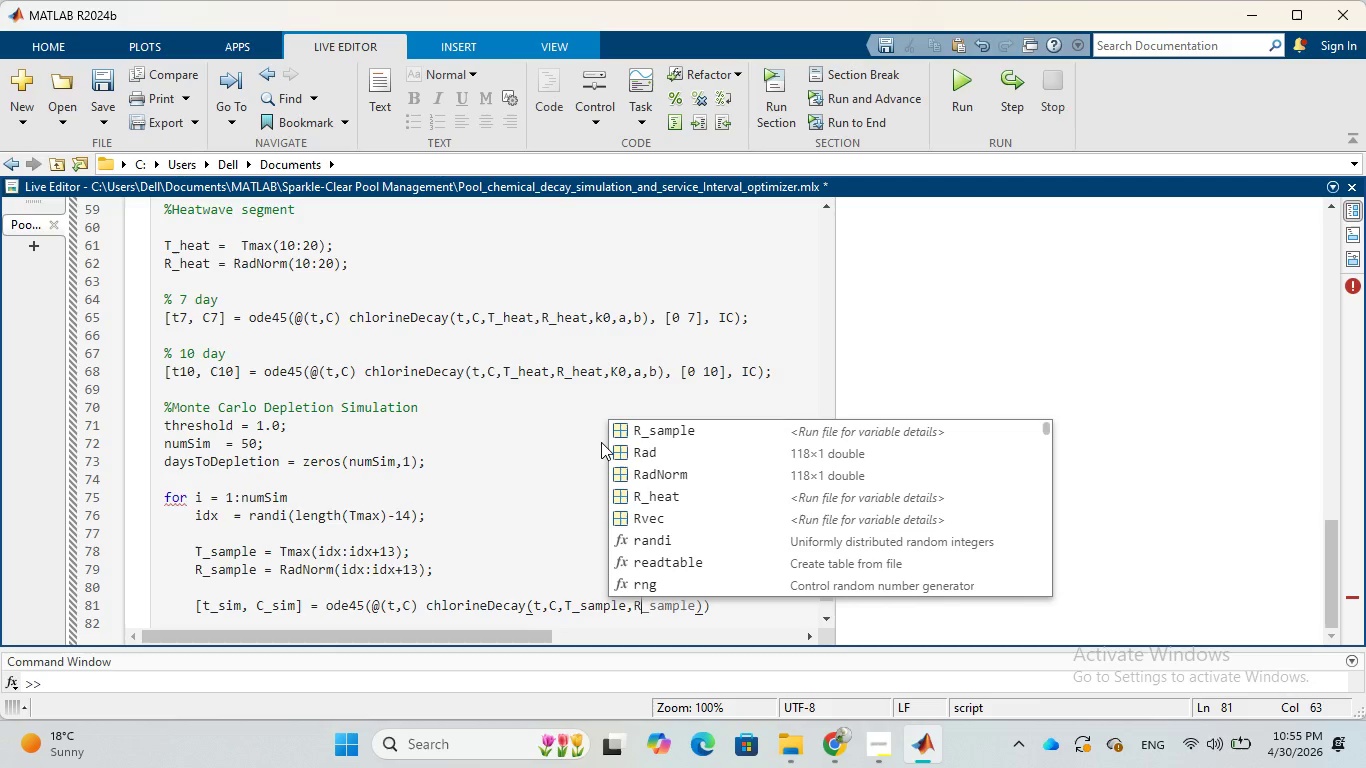 
key(Shift+Minus)
 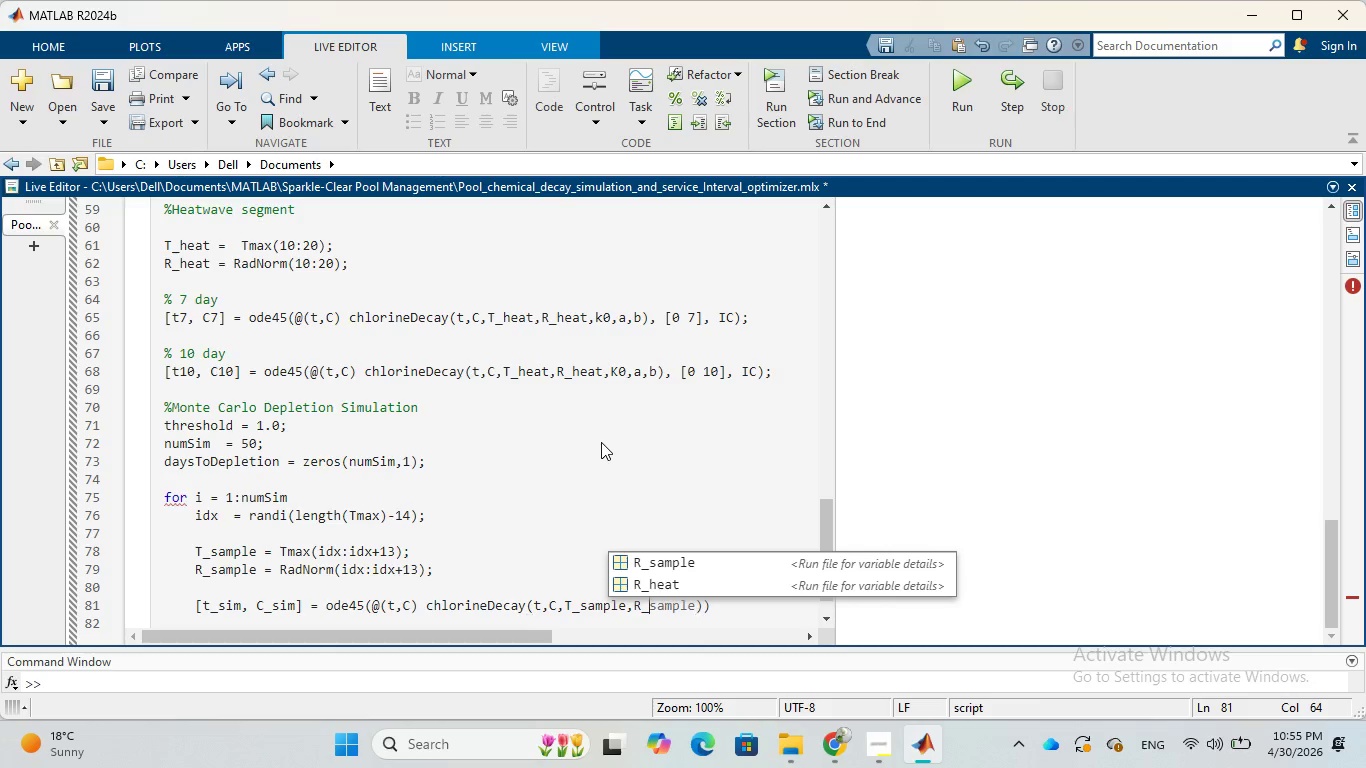 
key(Tab)
 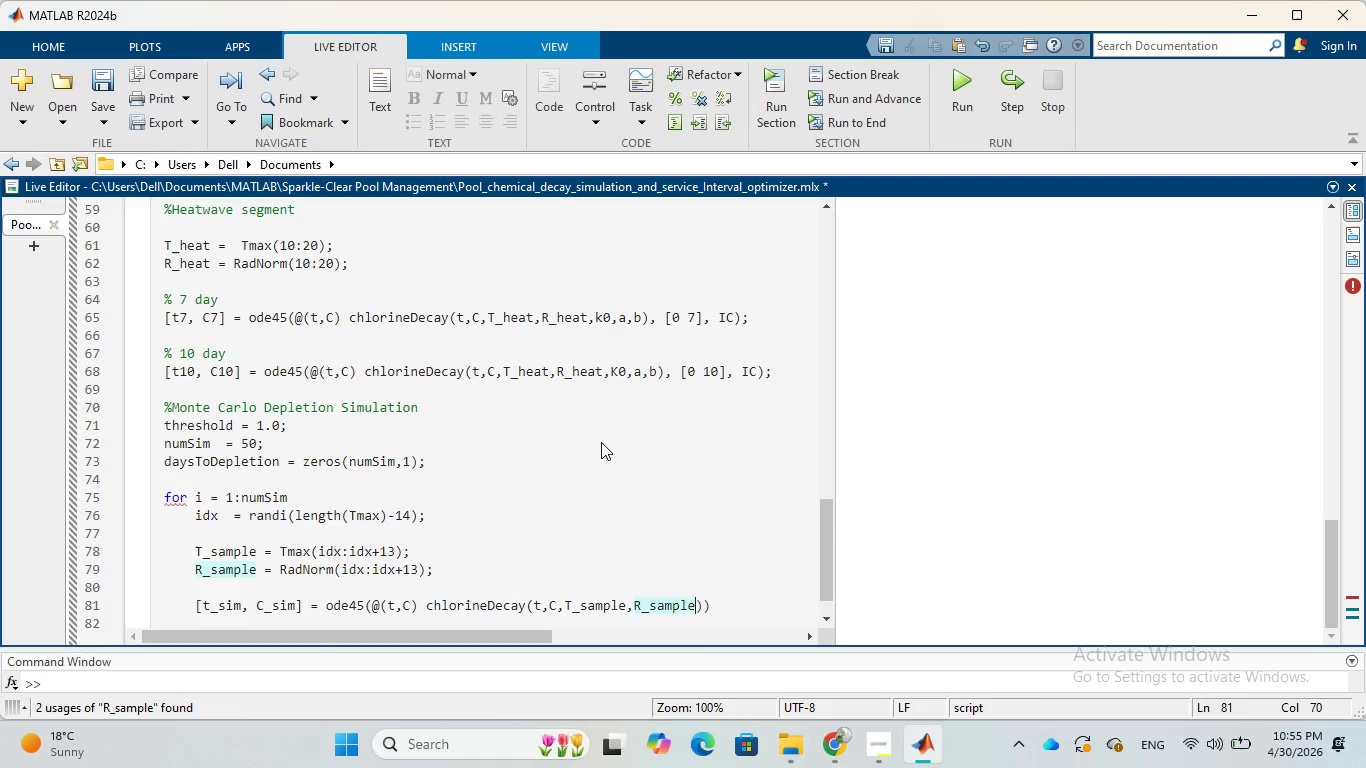 
type(,k0,a,b)
 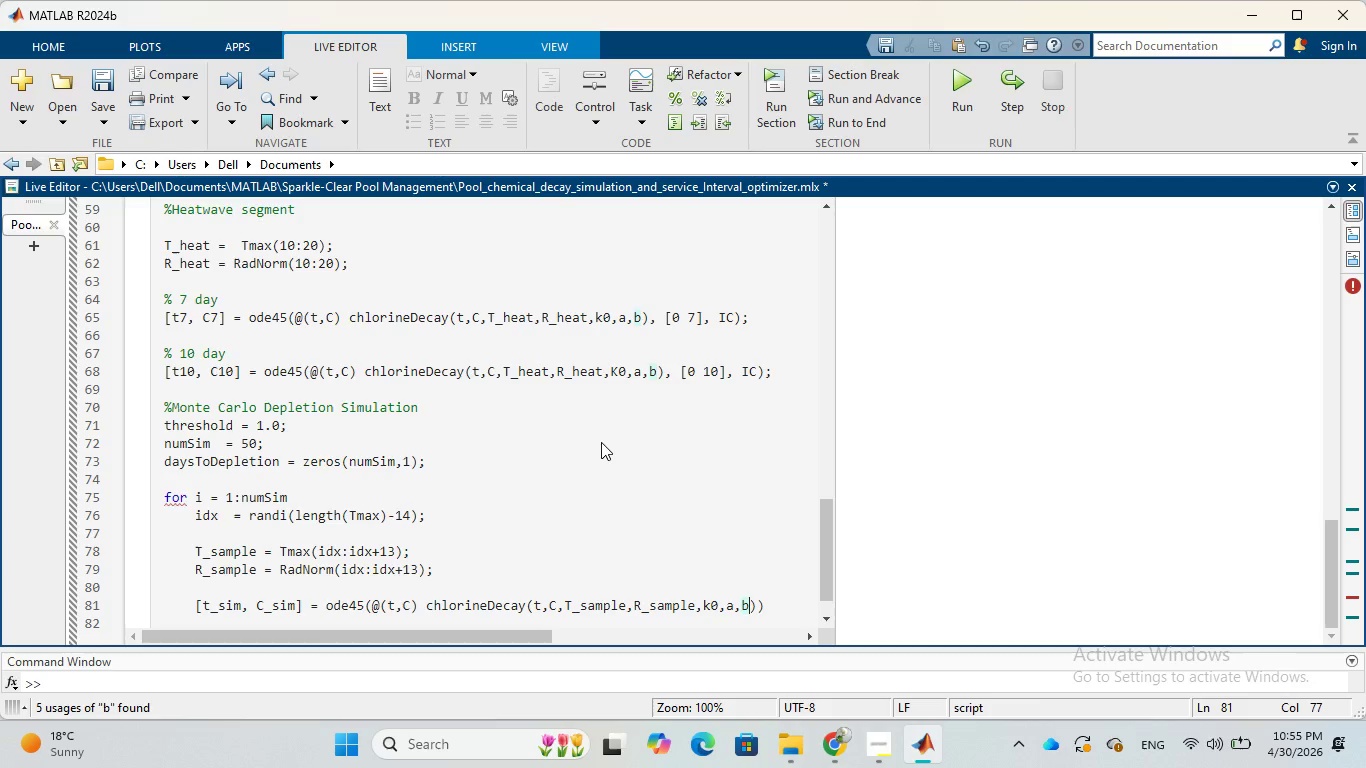 
key(ArrowRight)
 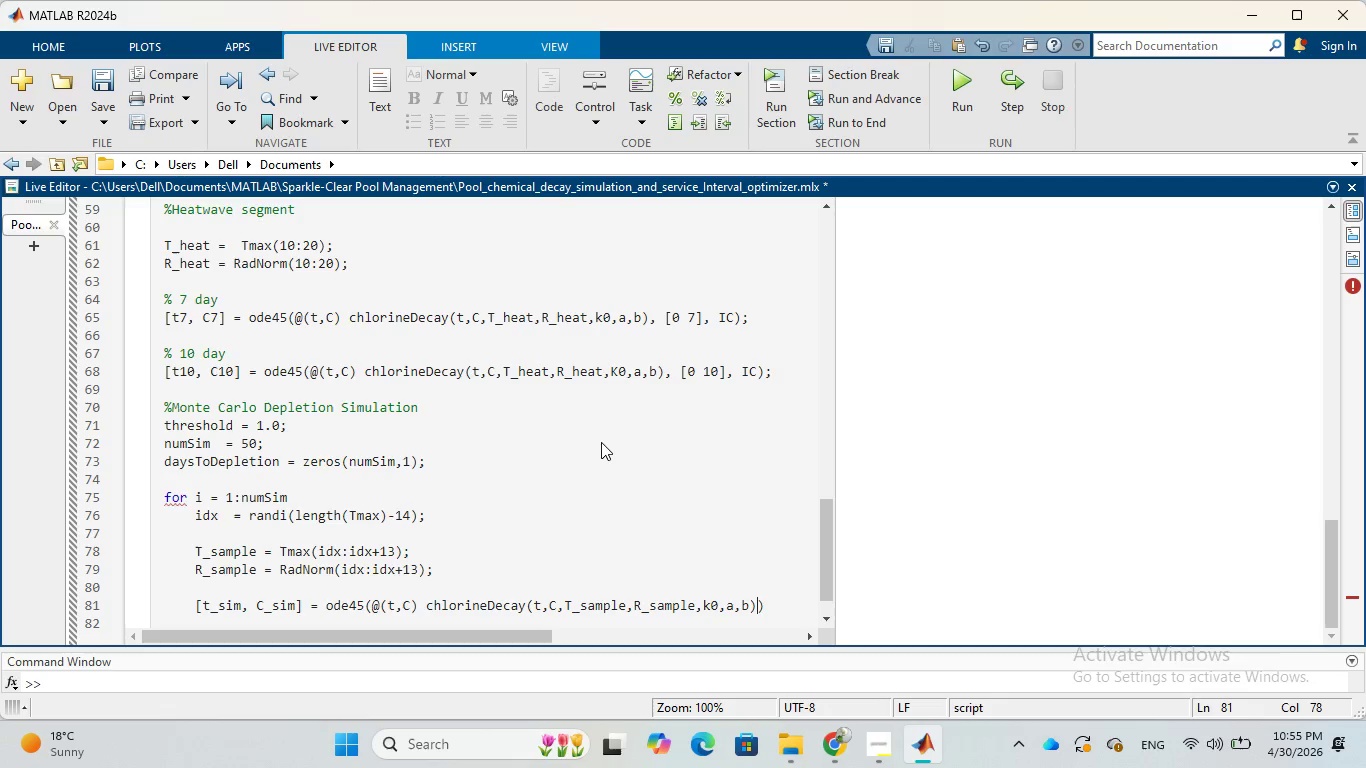 
key(Comma)
 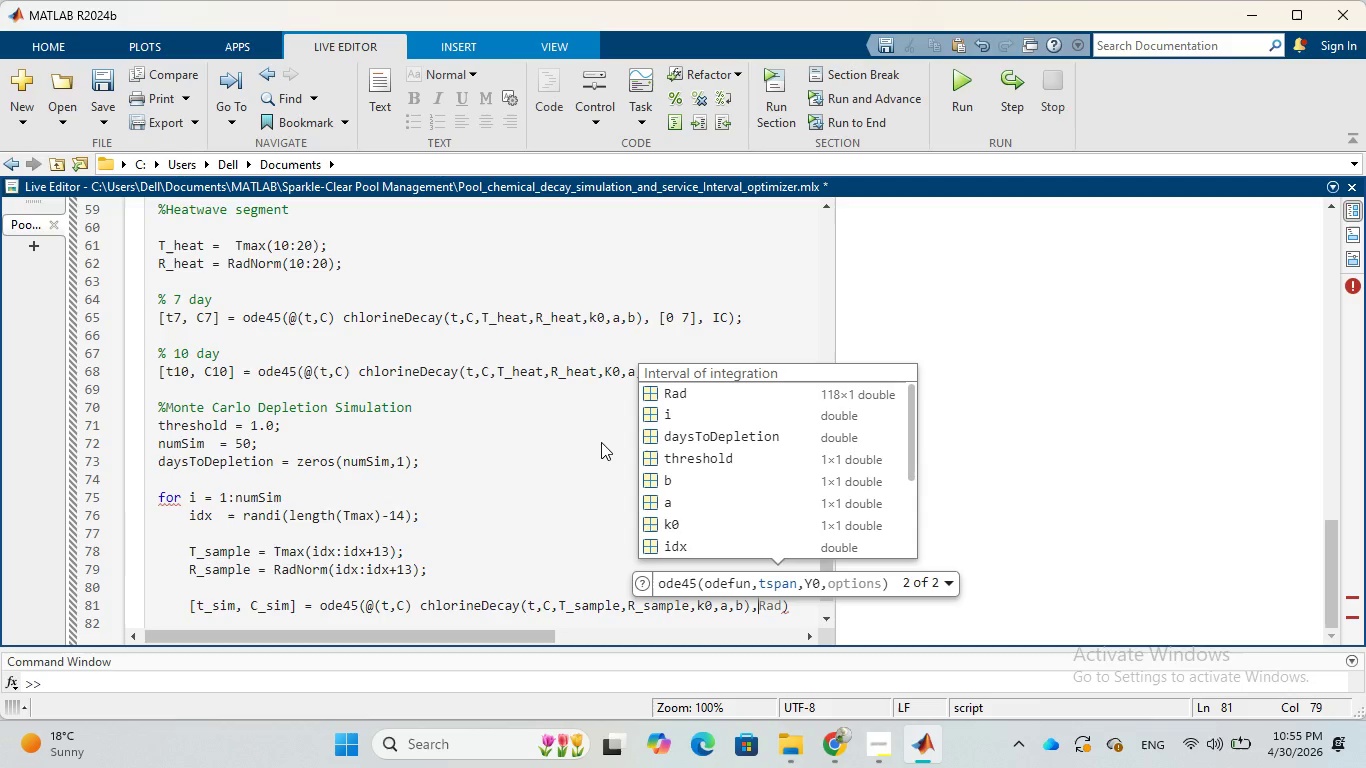 
key(Space)
 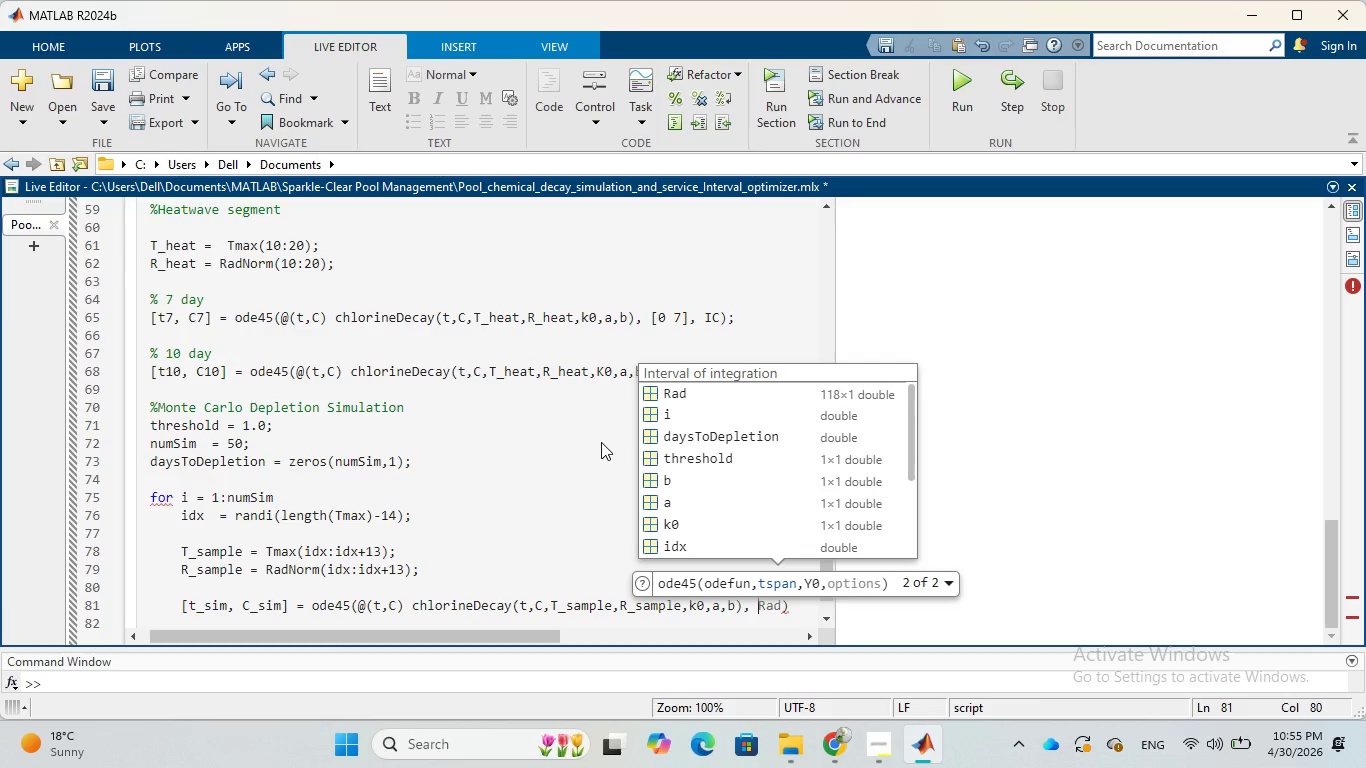 
wait(6.45)
 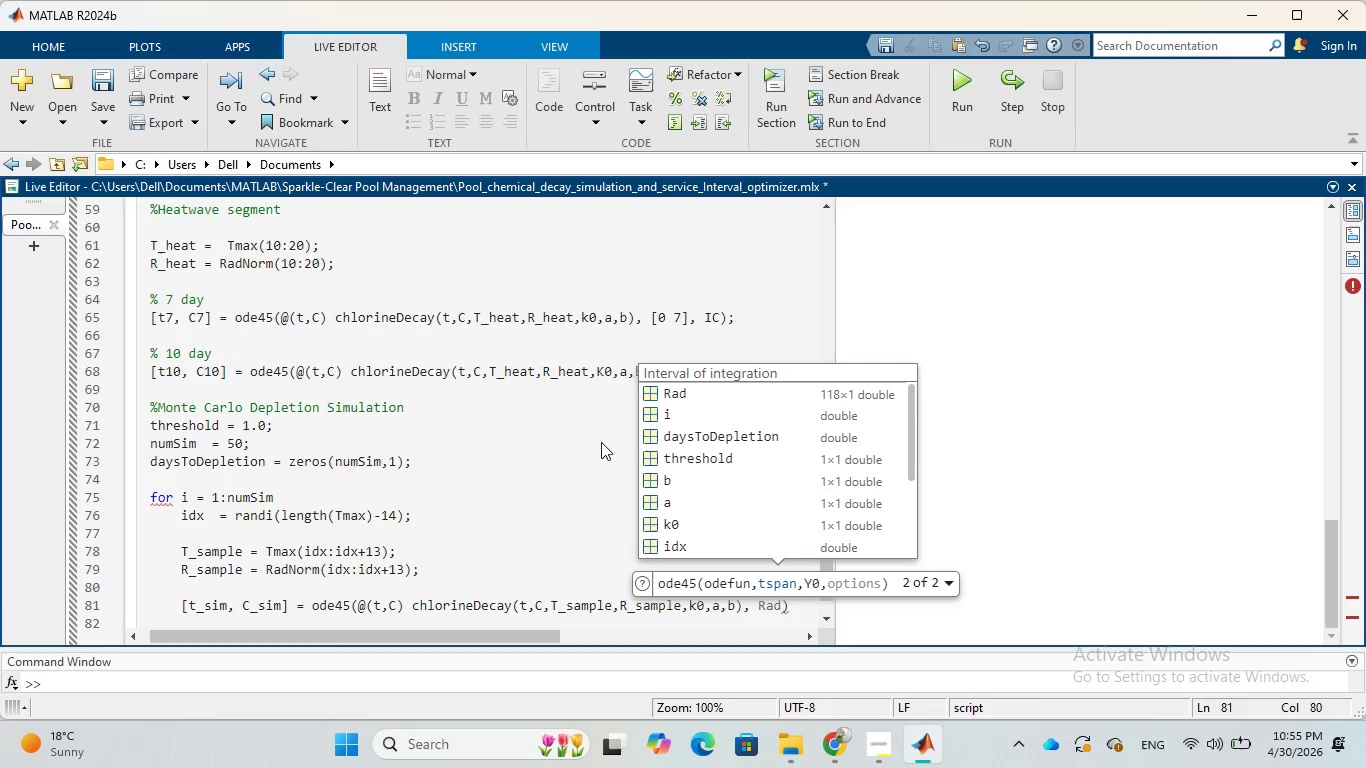 
type([0 14)
 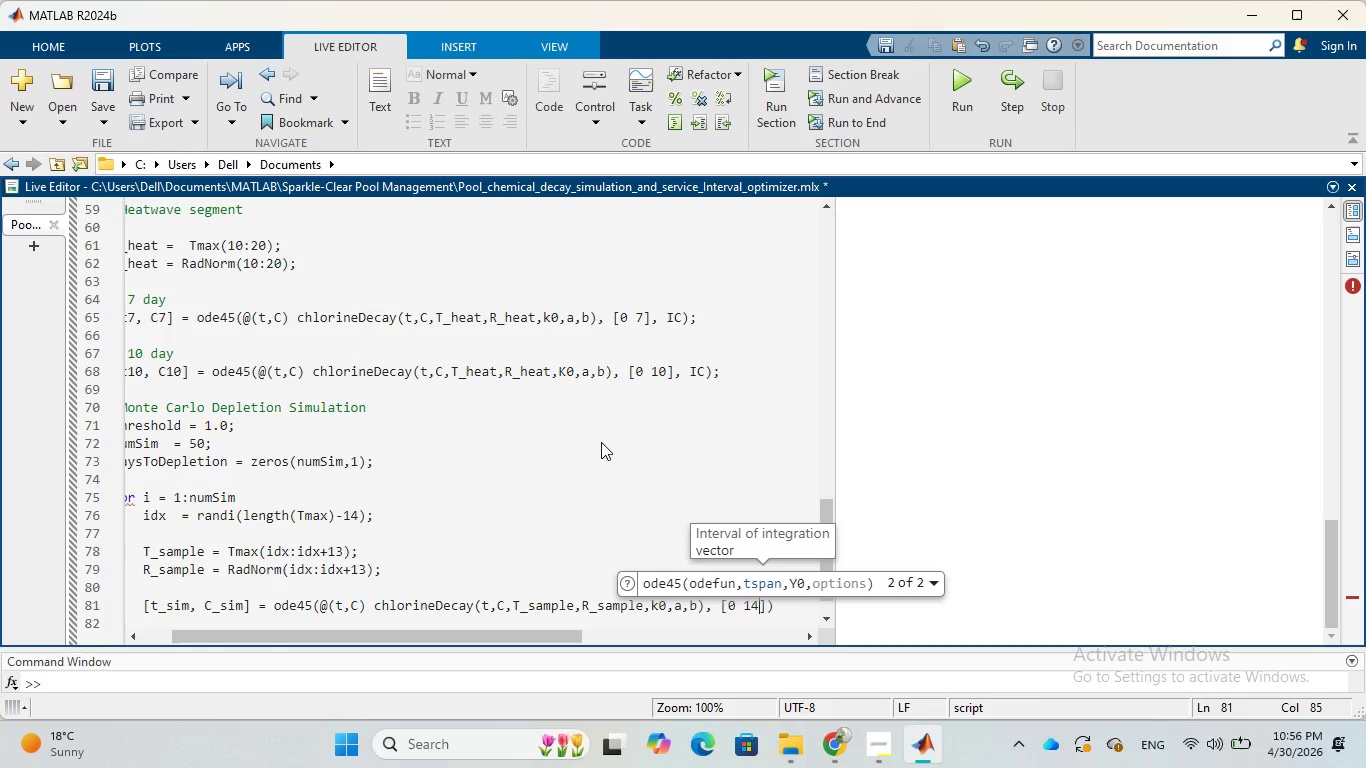 
key(ArrowRight)
 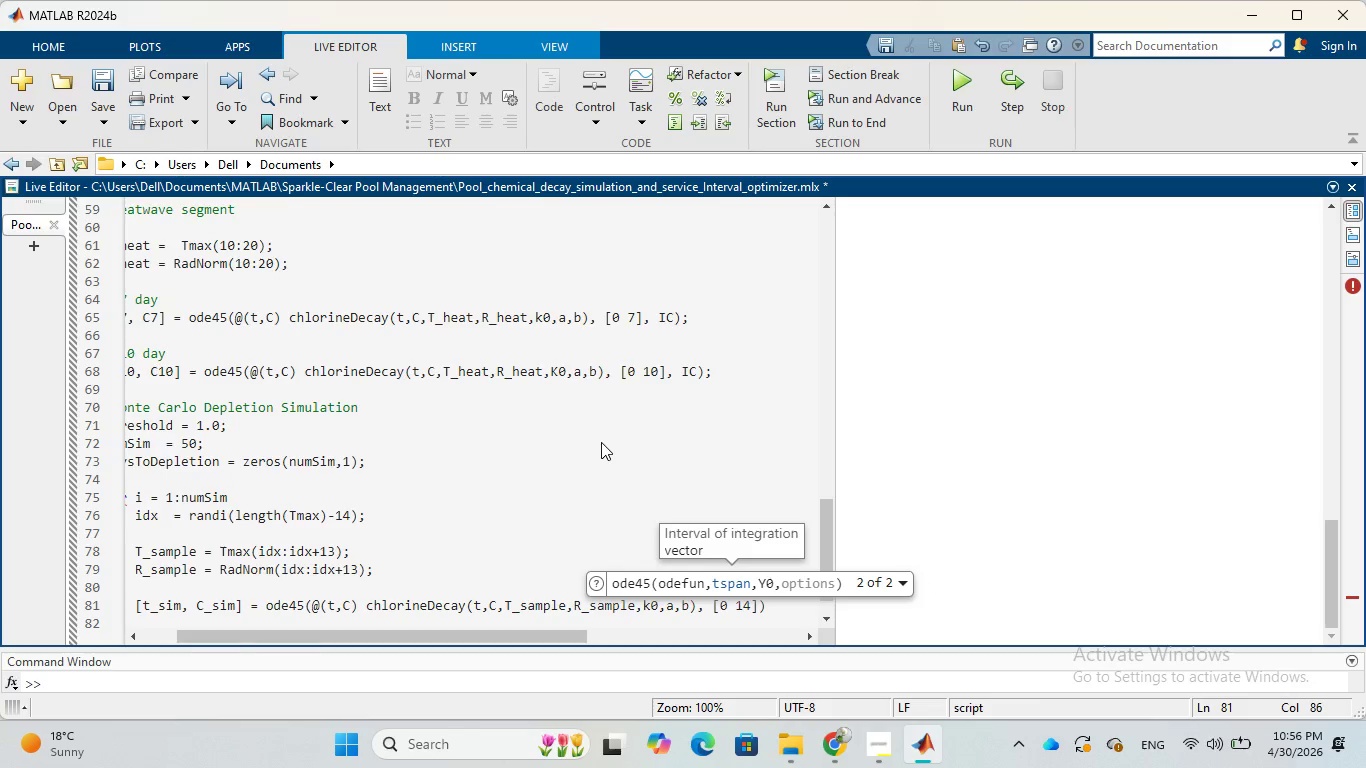 
type(, IC)
 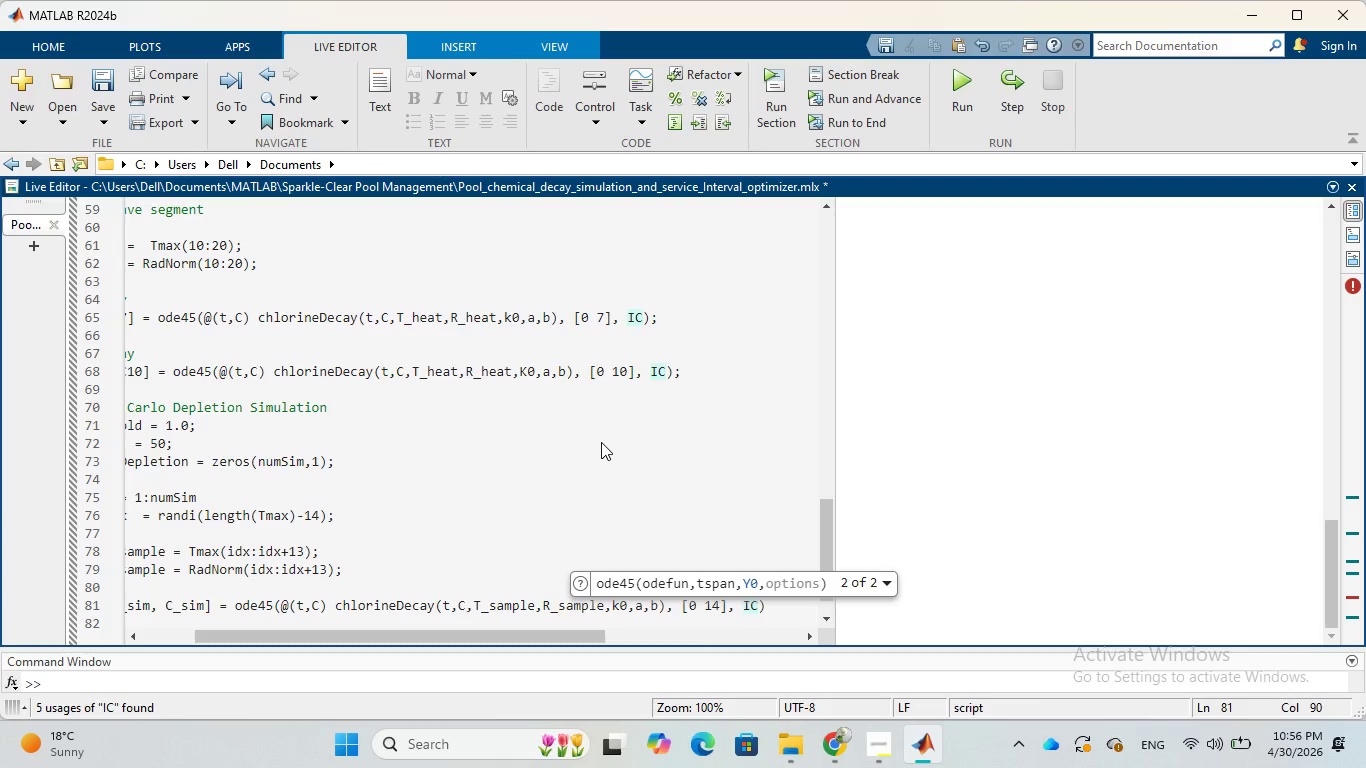 
key(ArrowRight)
 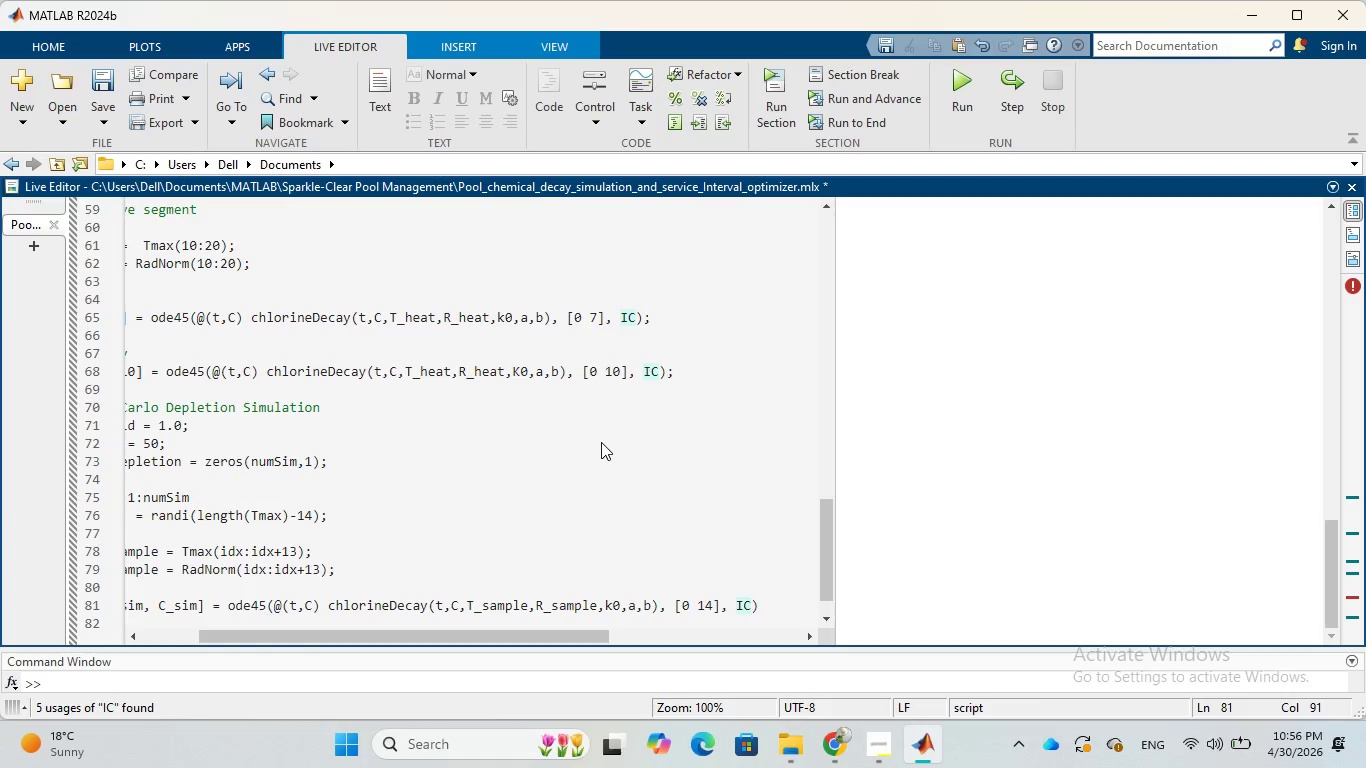 
key(Semicolon)
 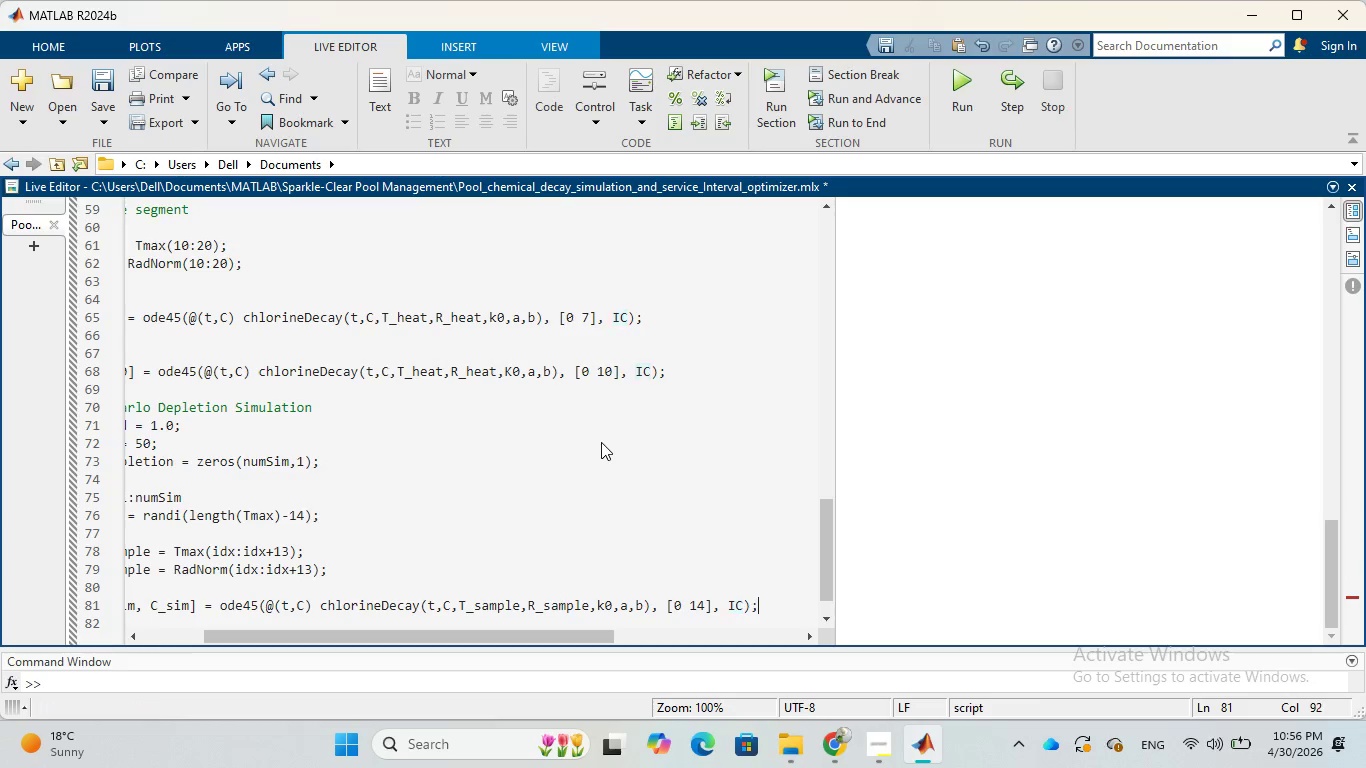 
key(Enter)
 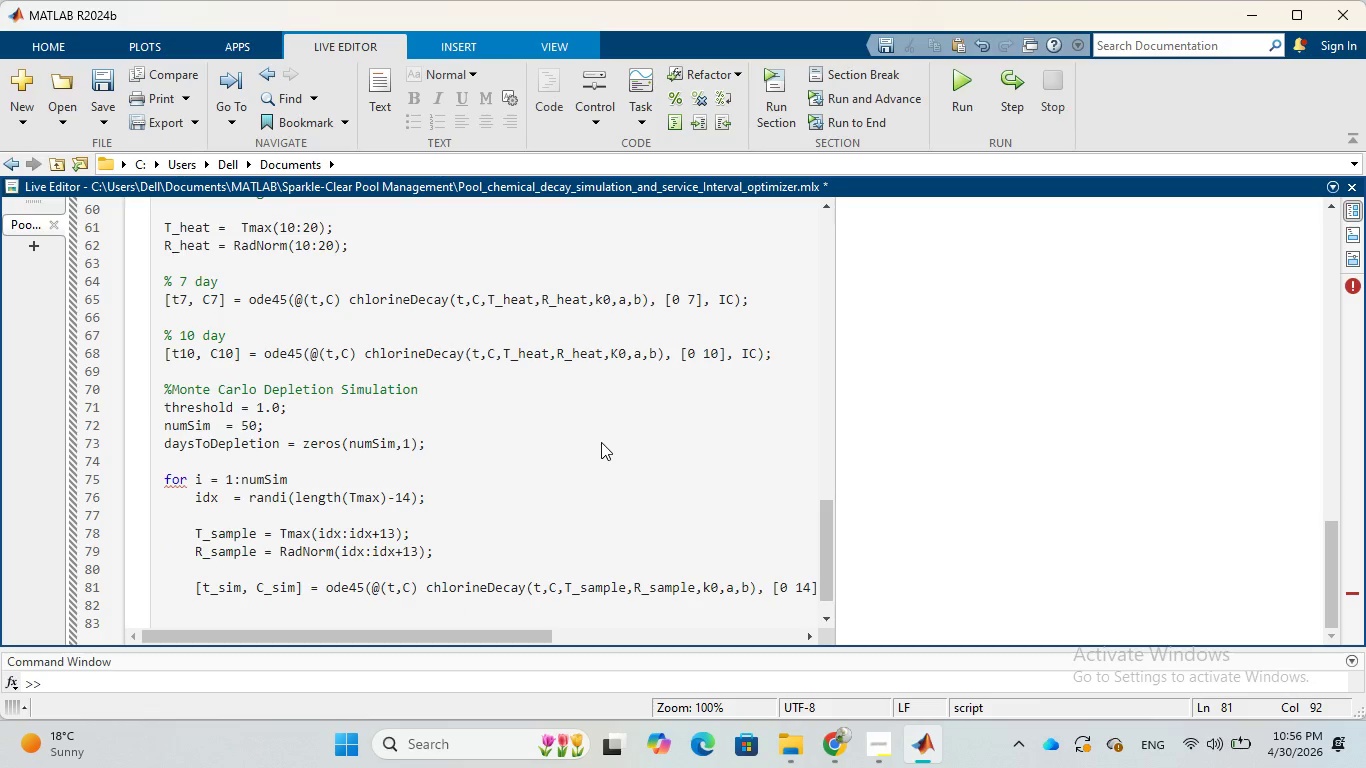 
wait(7.84)
 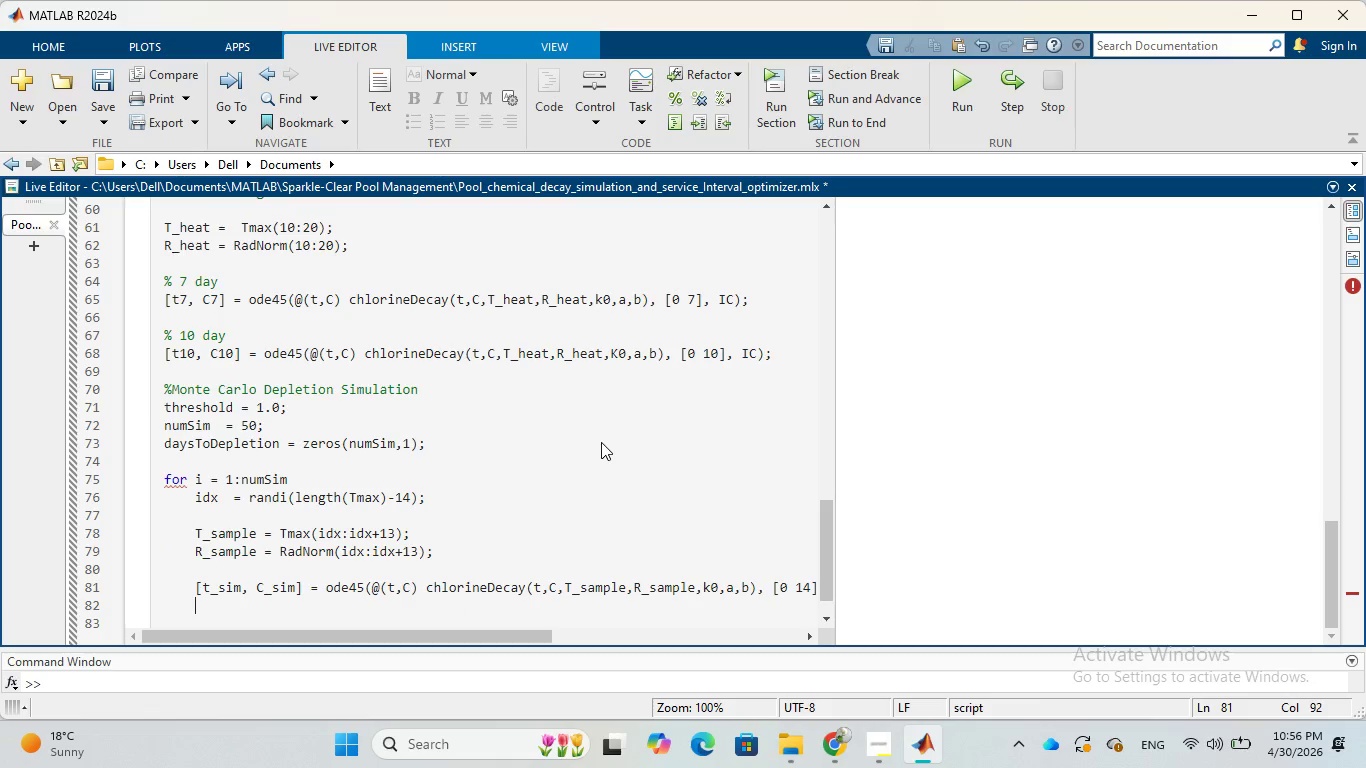 
key(Enter)
 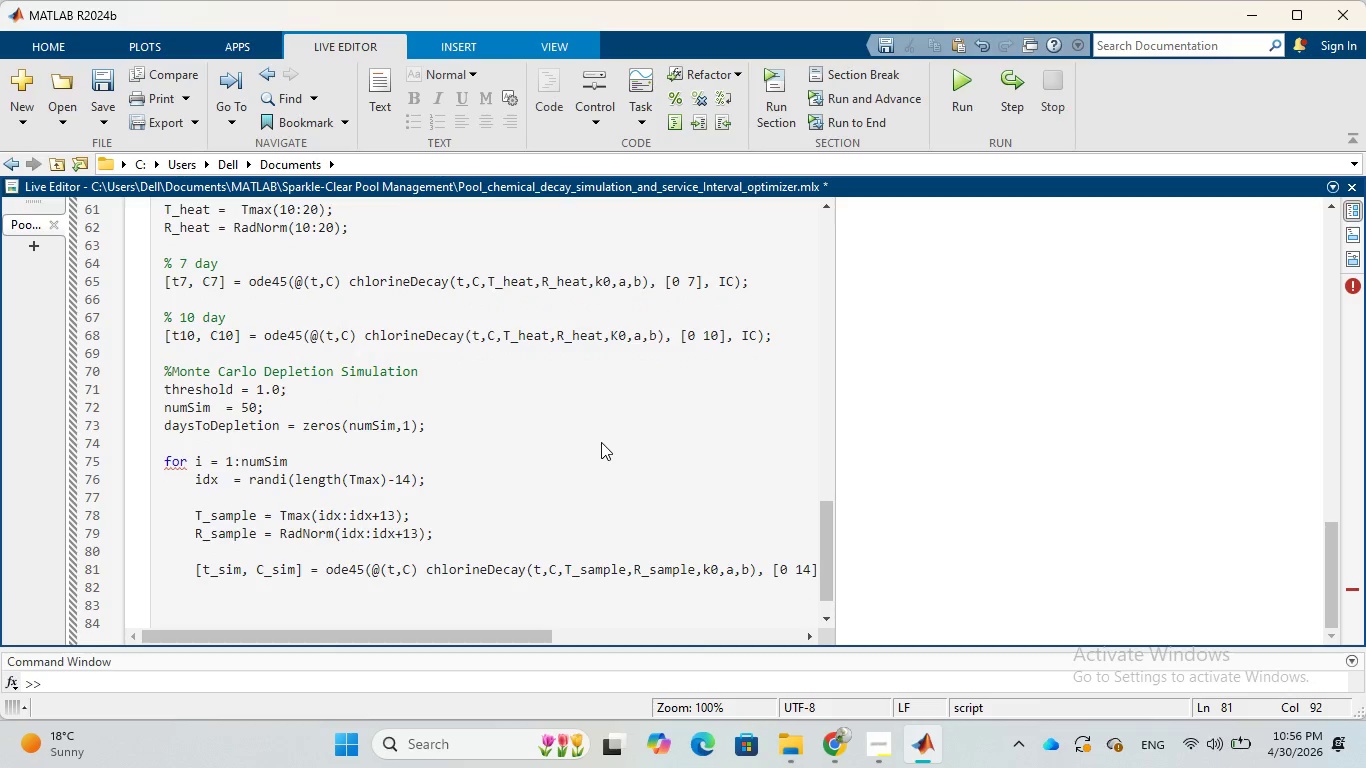 
key(C)
 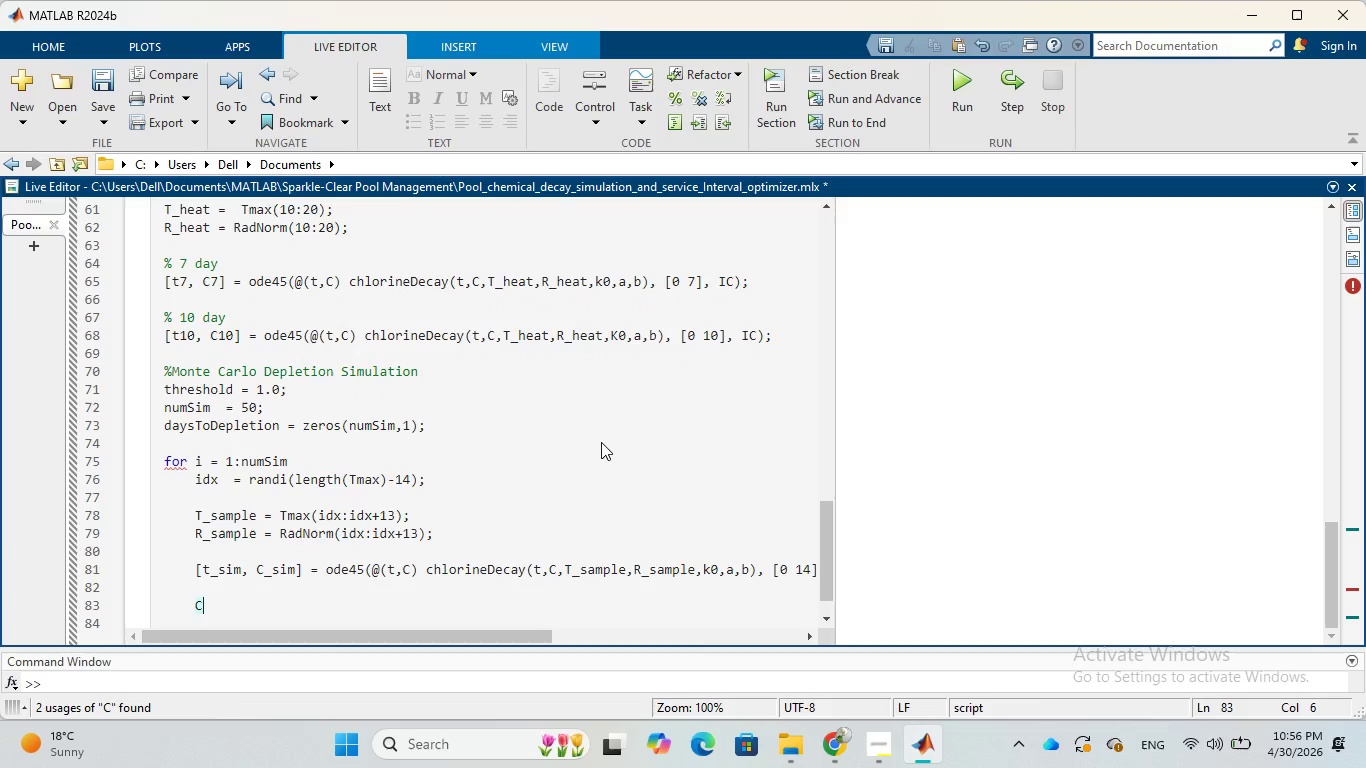 
key(CapsLock)
 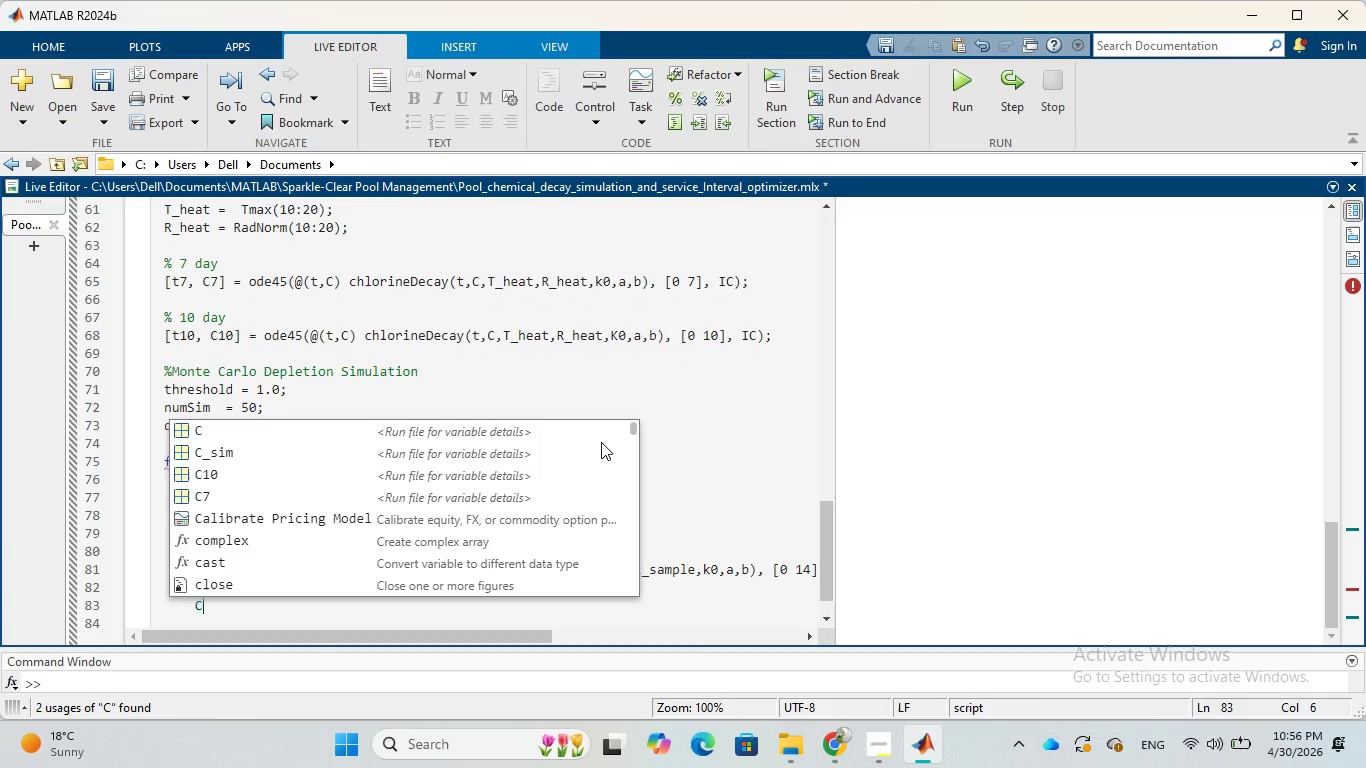 
key(Shift+Minus)
 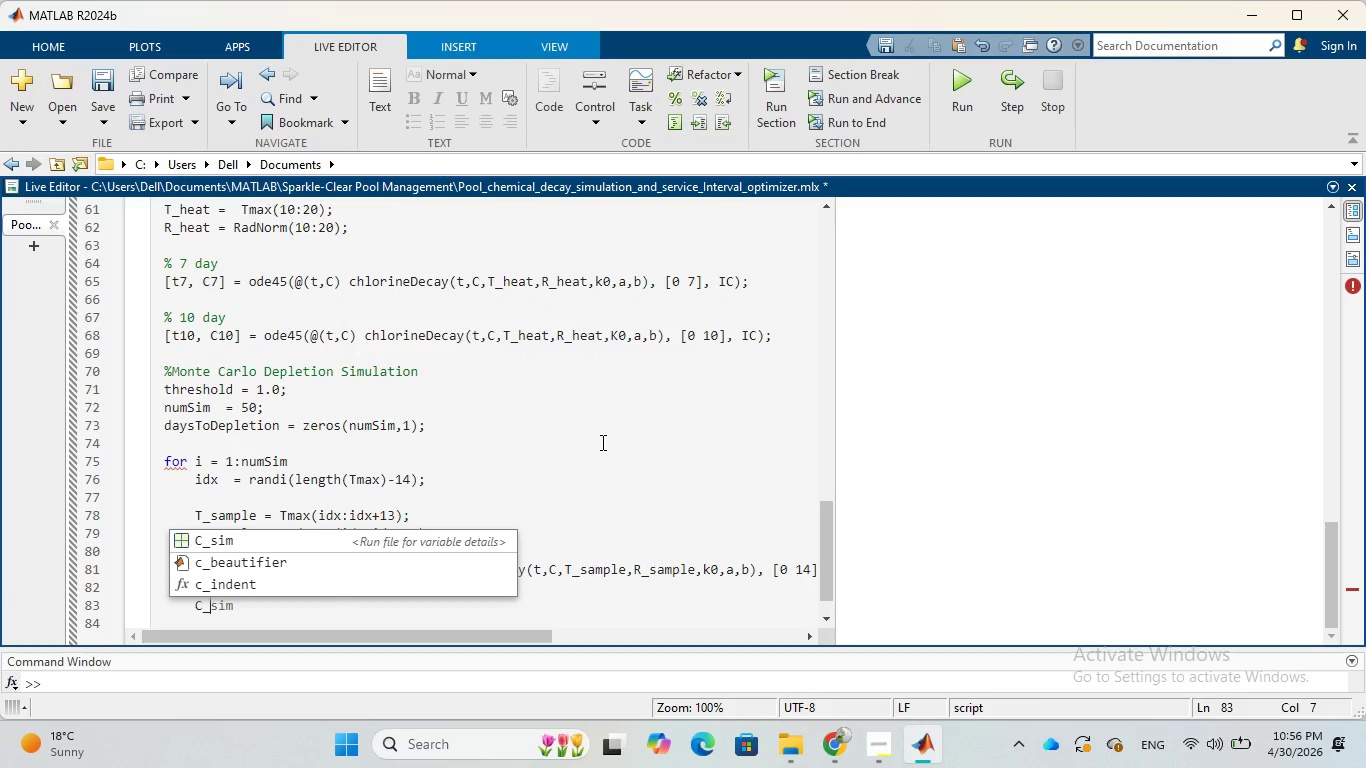 
type(interp = interp1)
 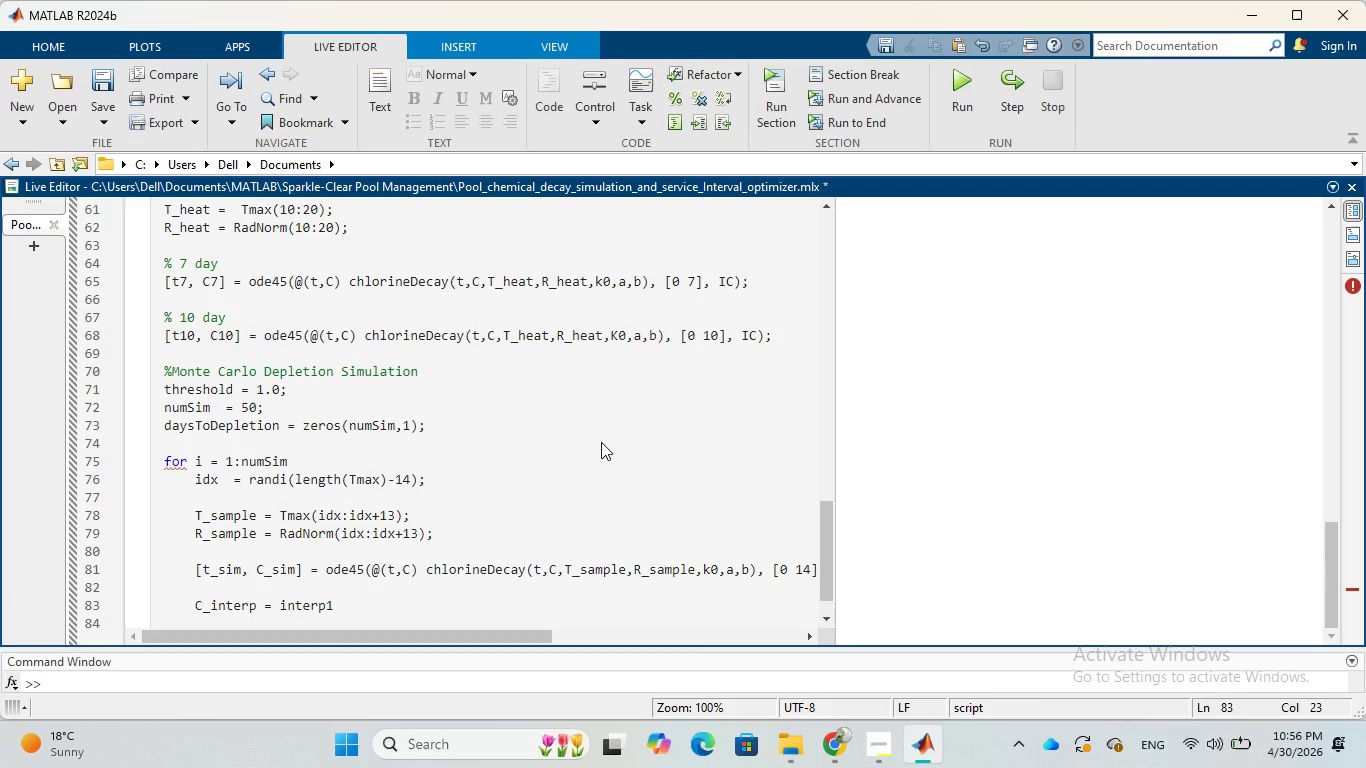 
type((t_)
key(Tab)
type(, )
key(Tab)
key(Backspace)
key(Backspace)
key(Backspace)
type(C)
 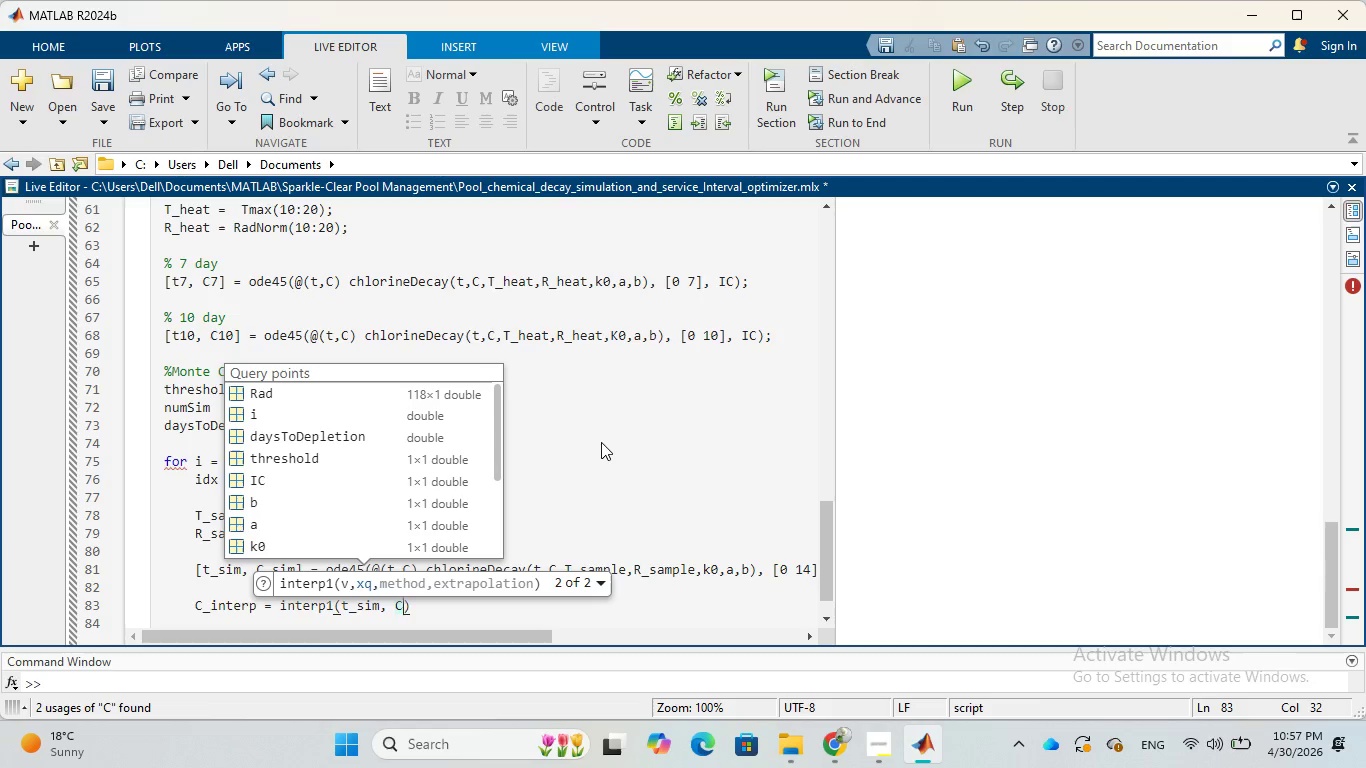 
key(Shift+Minus)
 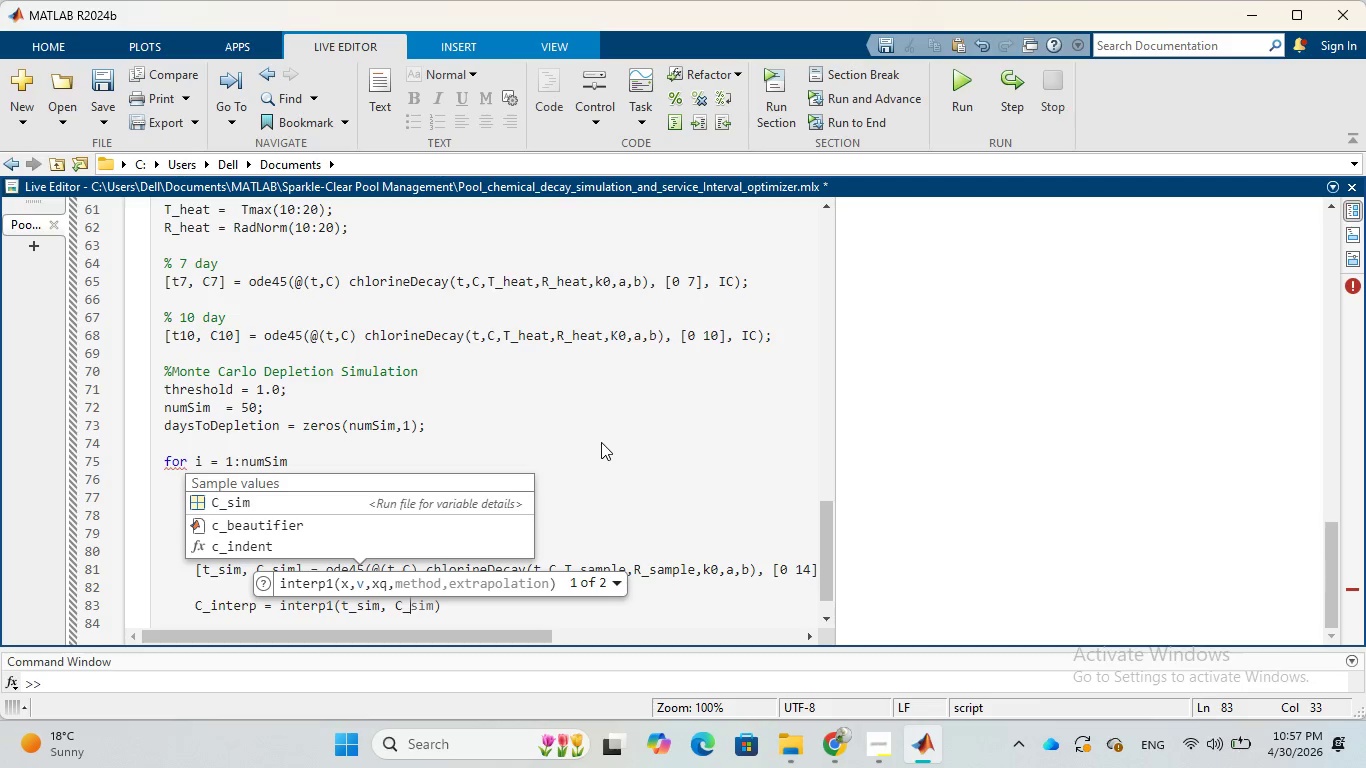 
key(Tab)
 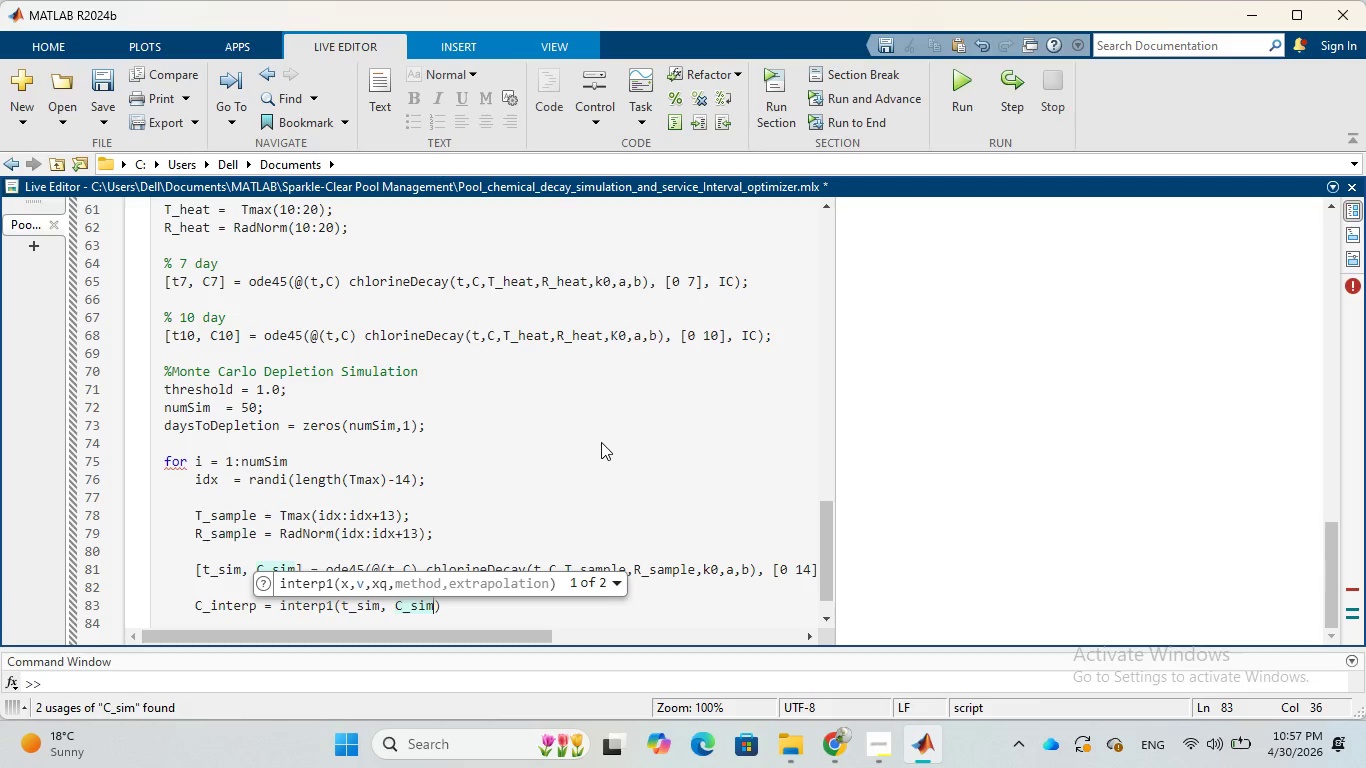 
type(, 0:14)
key(Tab)
key(Backspace)
key(Backspace)
key(Backspace)
 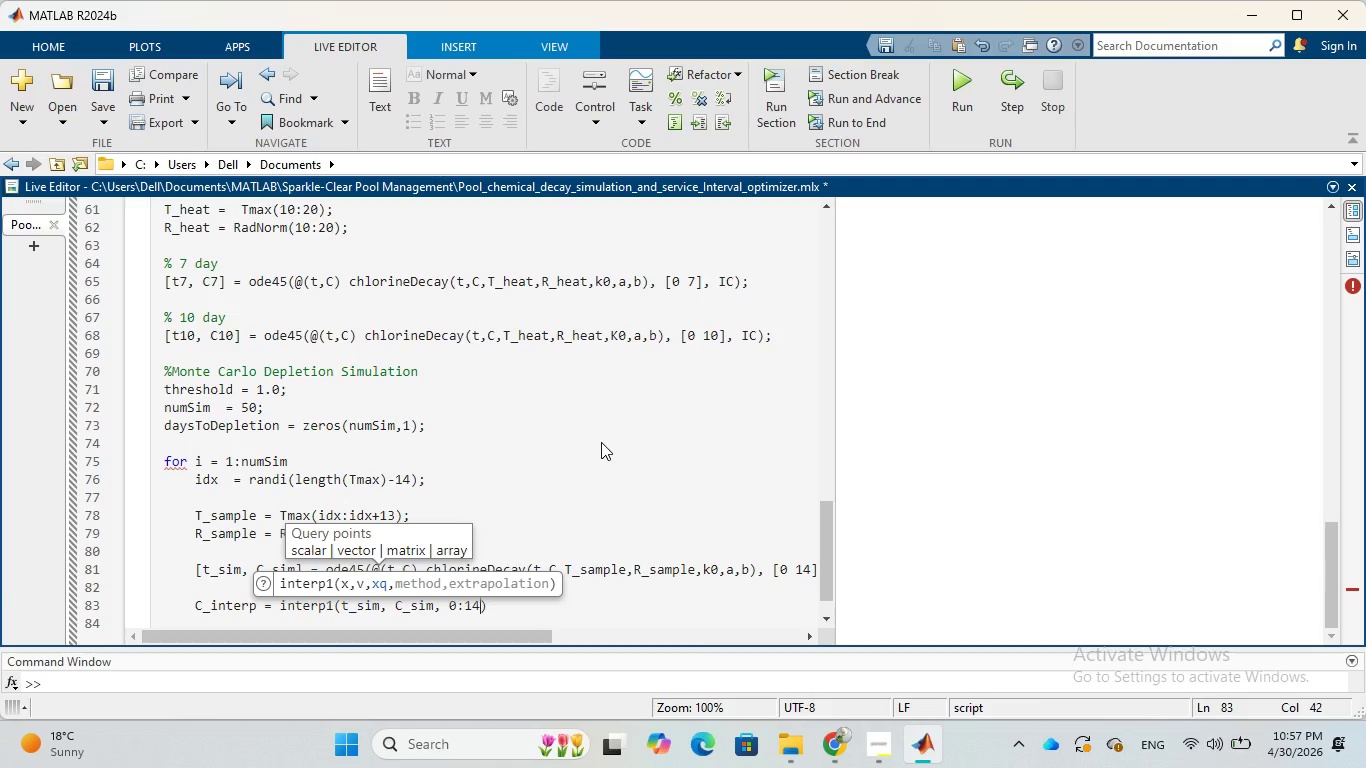 
key(ArrowRight)
 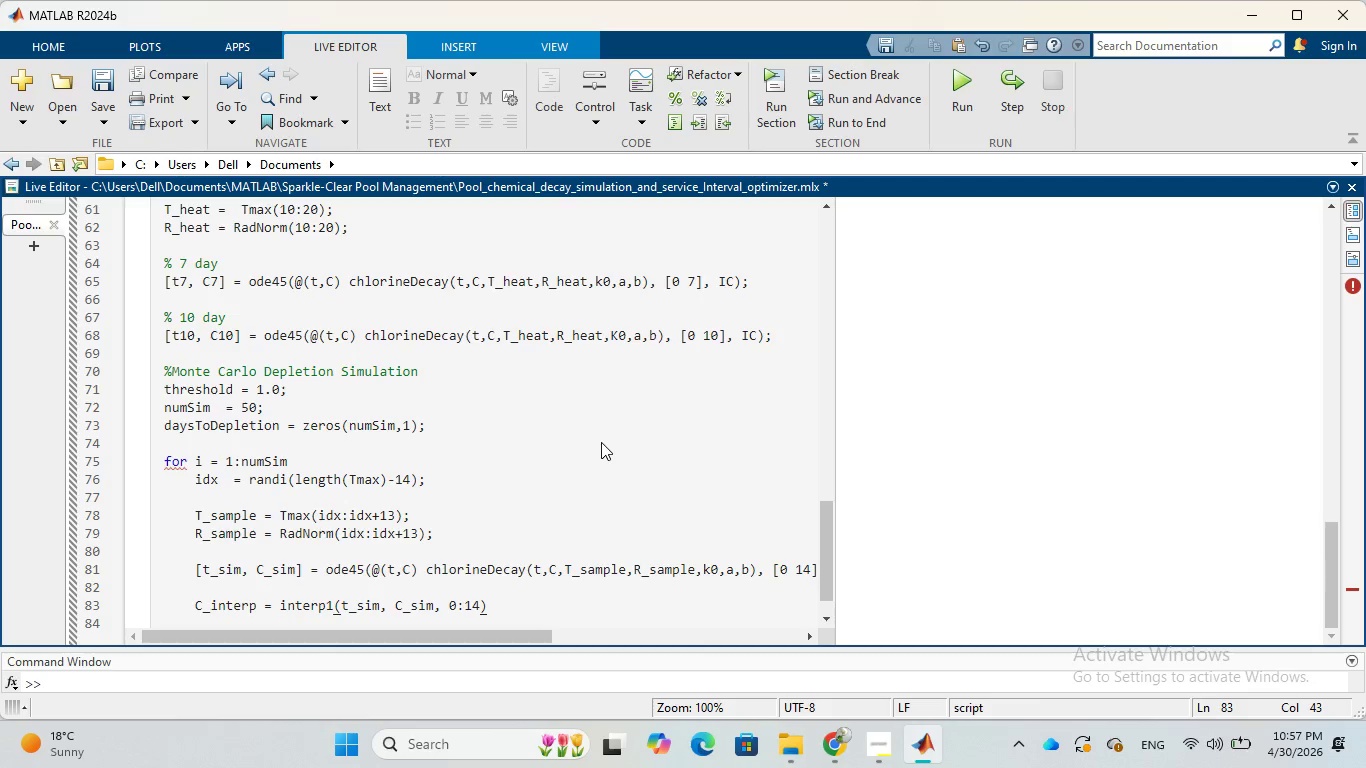 
key(Semicolon)
 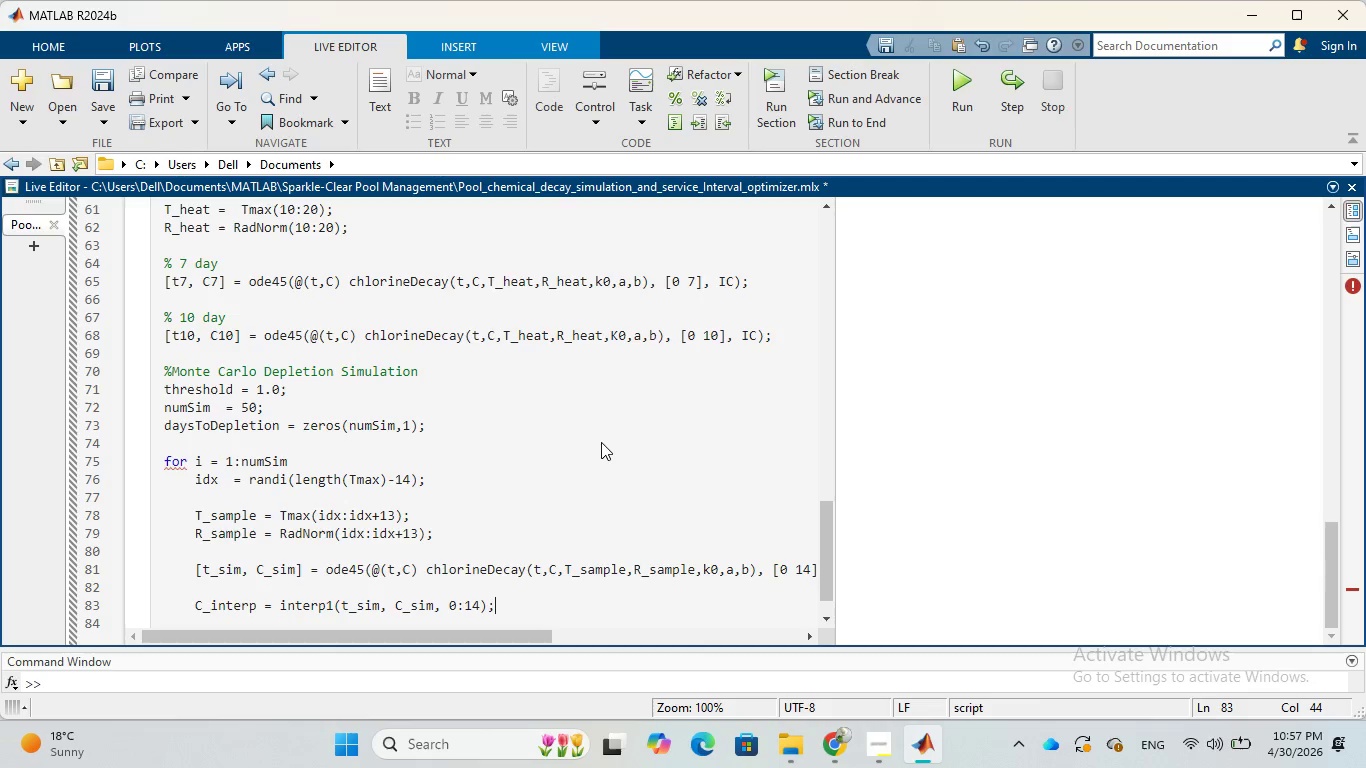 
wait(5.44)
 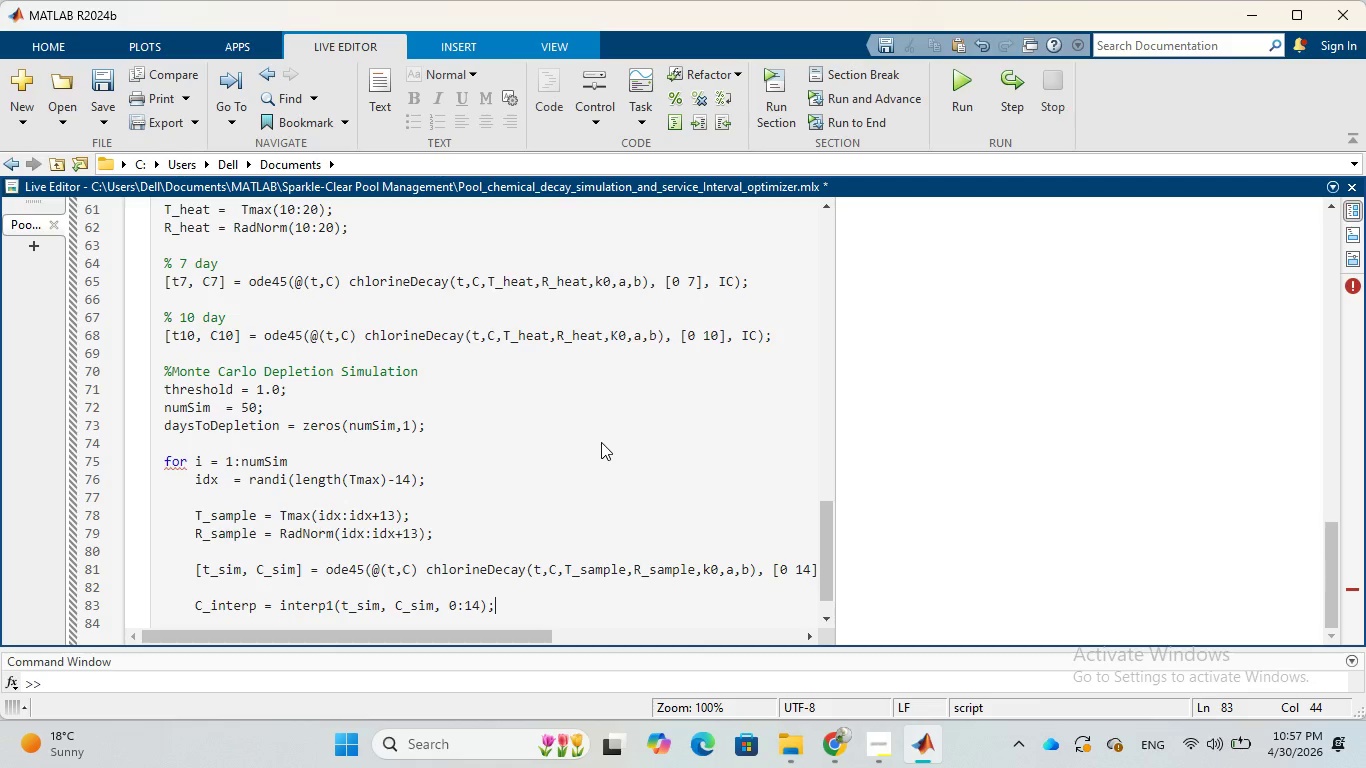 
key(Enter)
 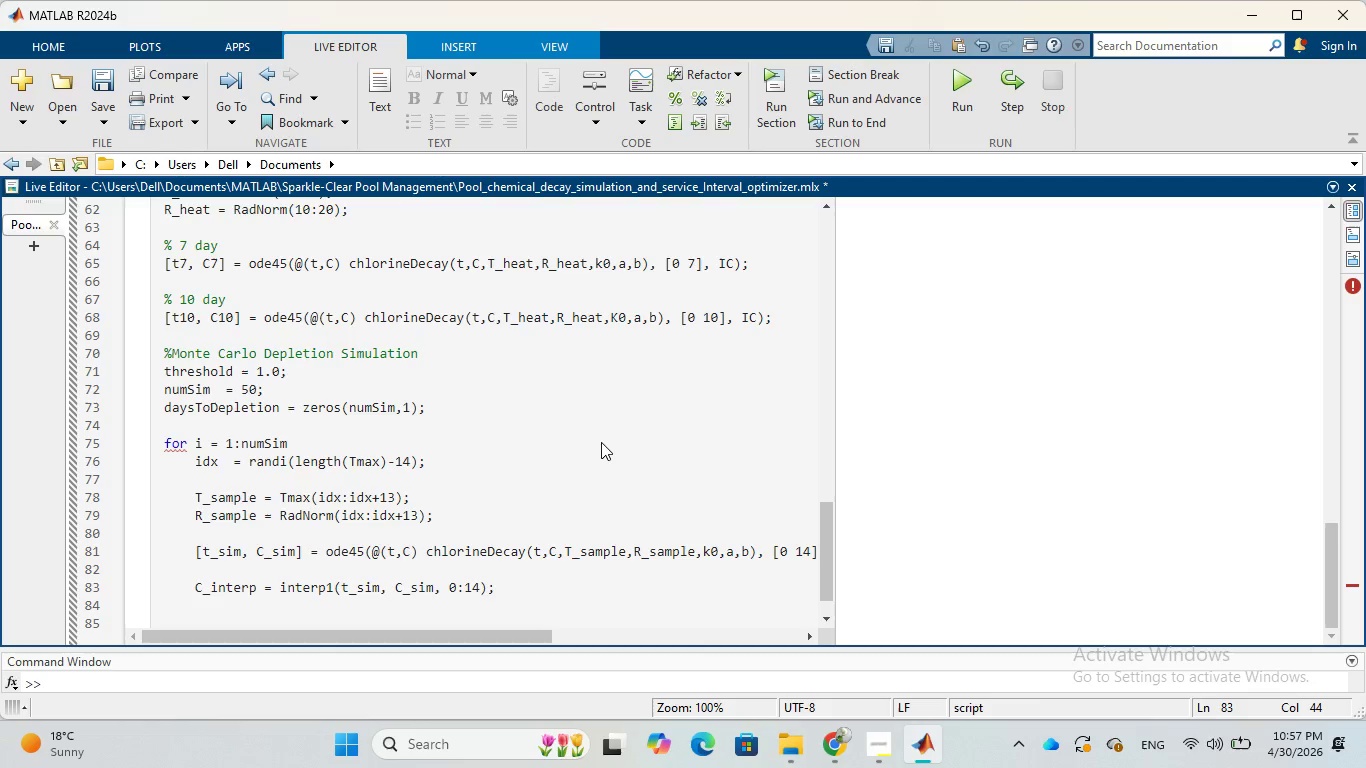 
wait(5.97)
 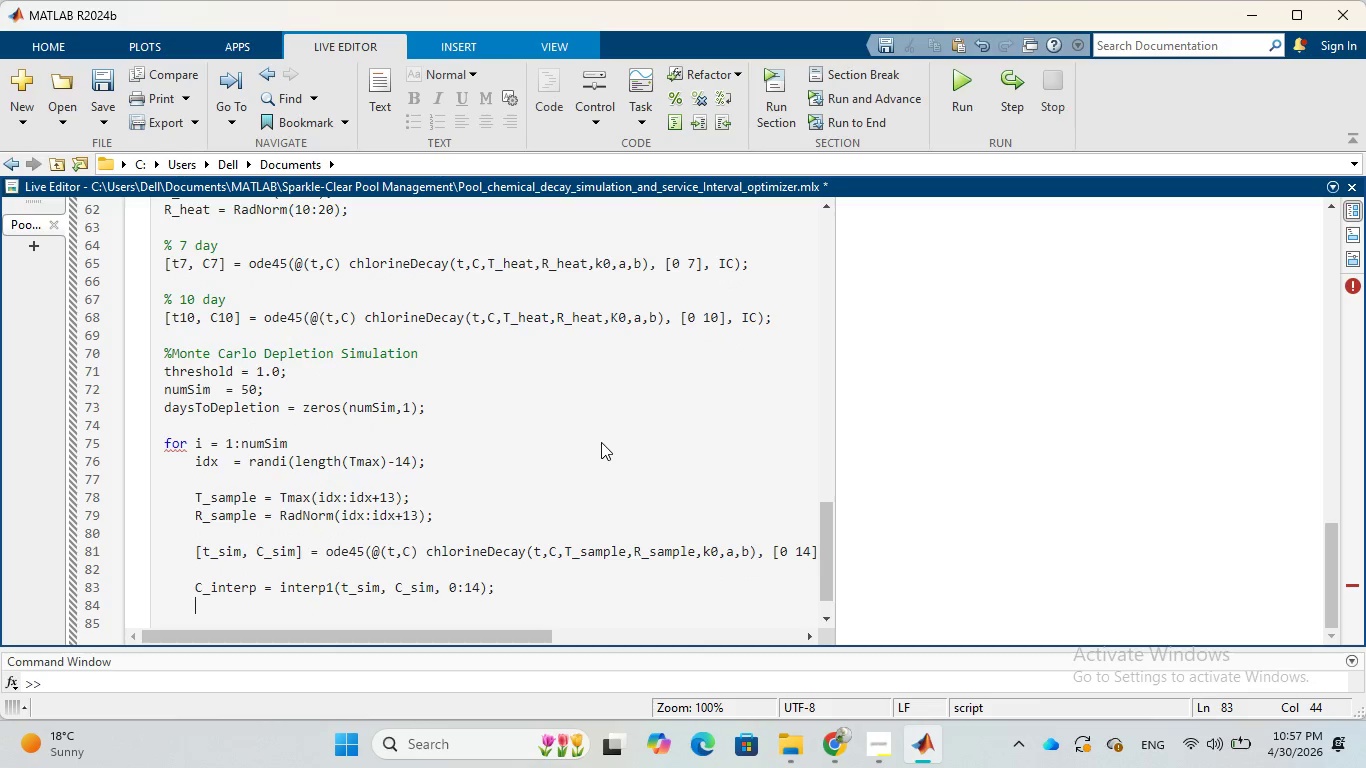 
key(Enter)
 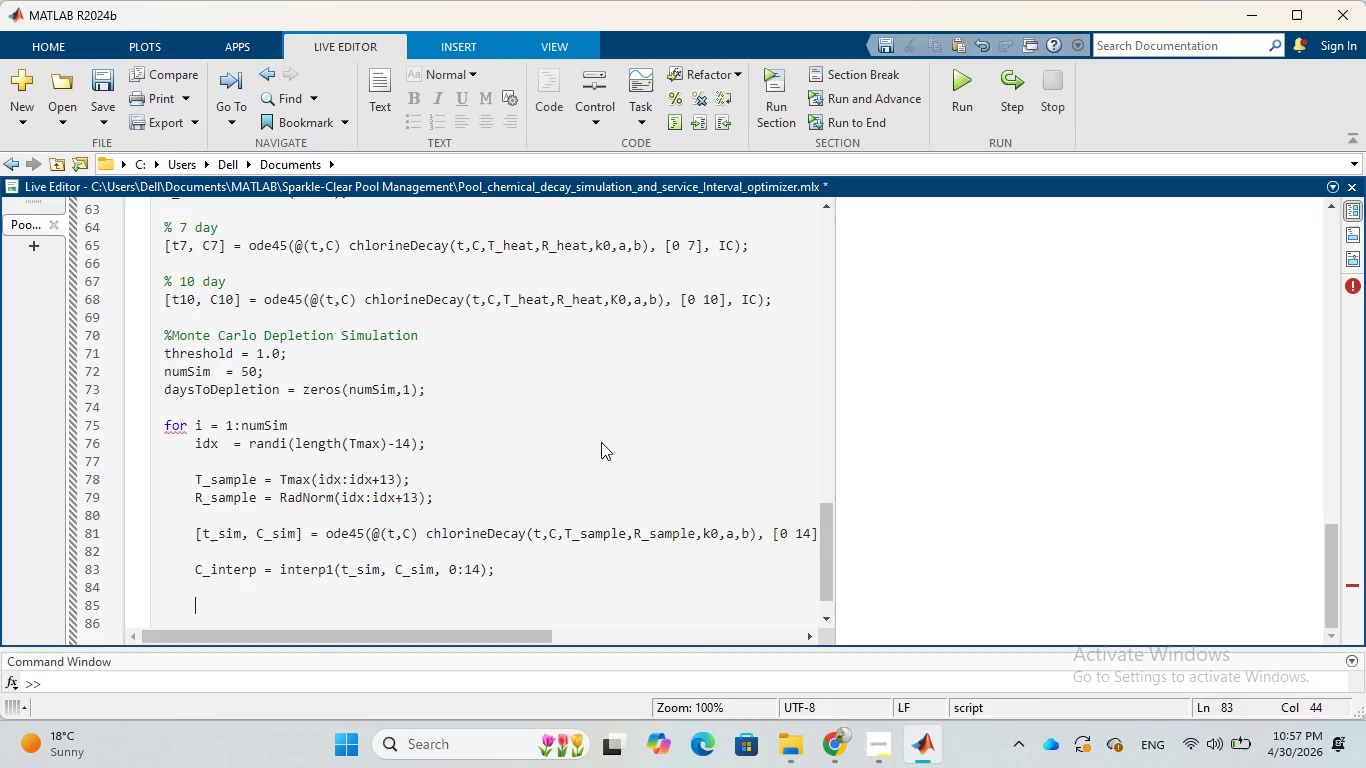 
type(d = find(C)
 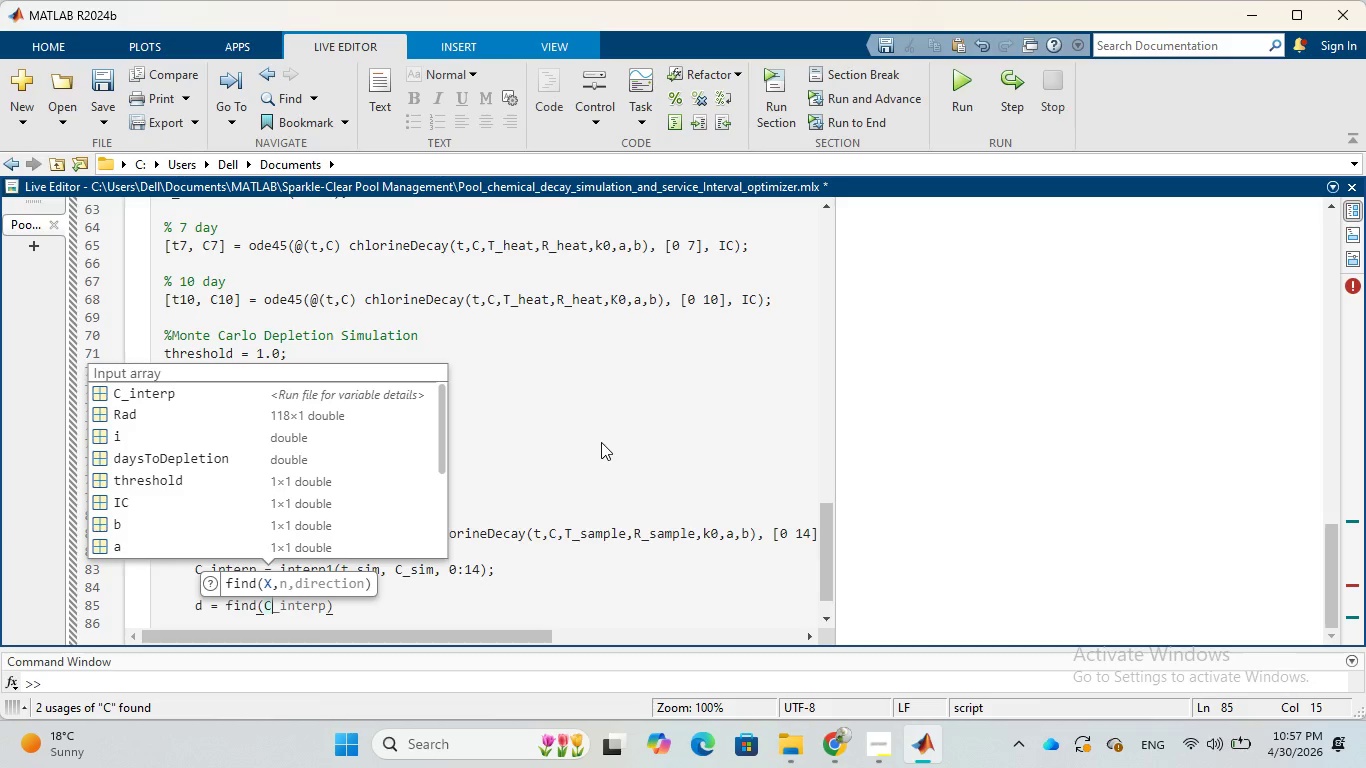 
key(Tab)
 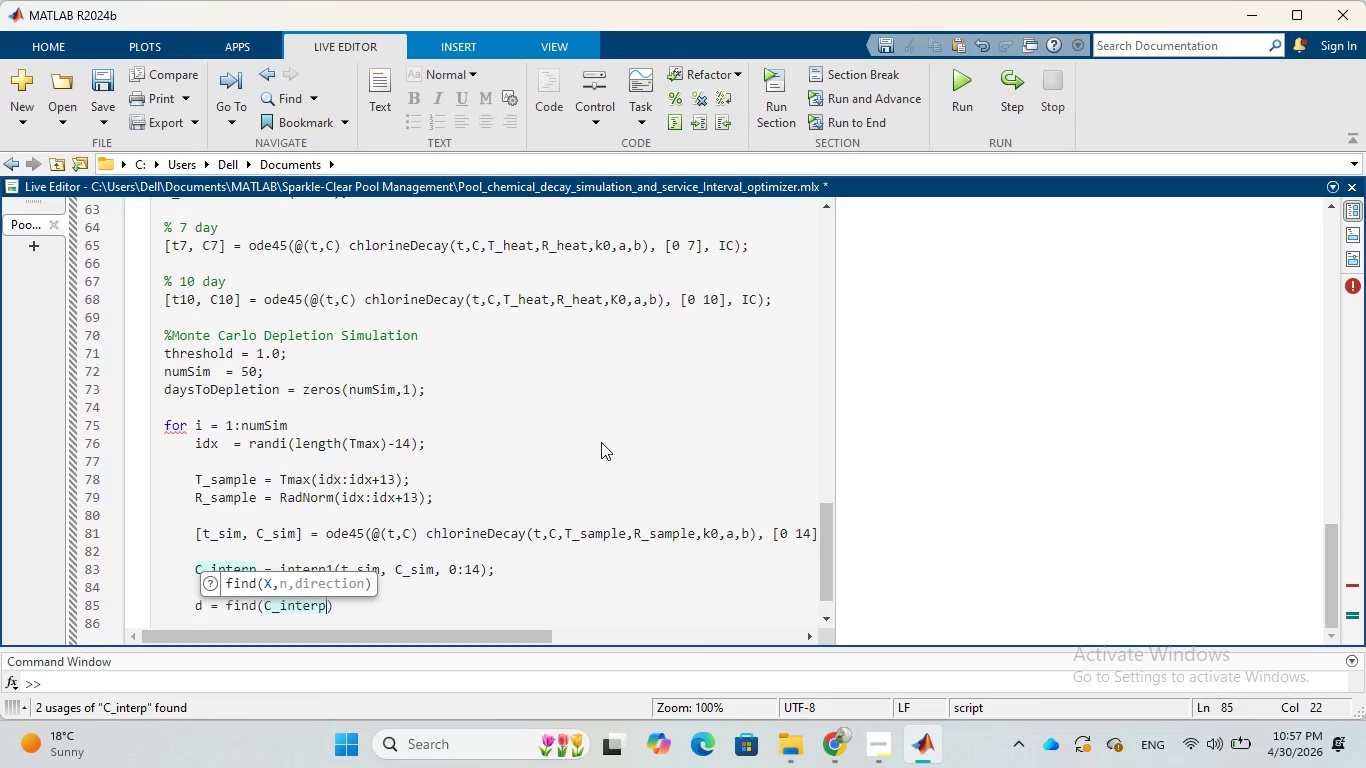 
wait(5.11)
 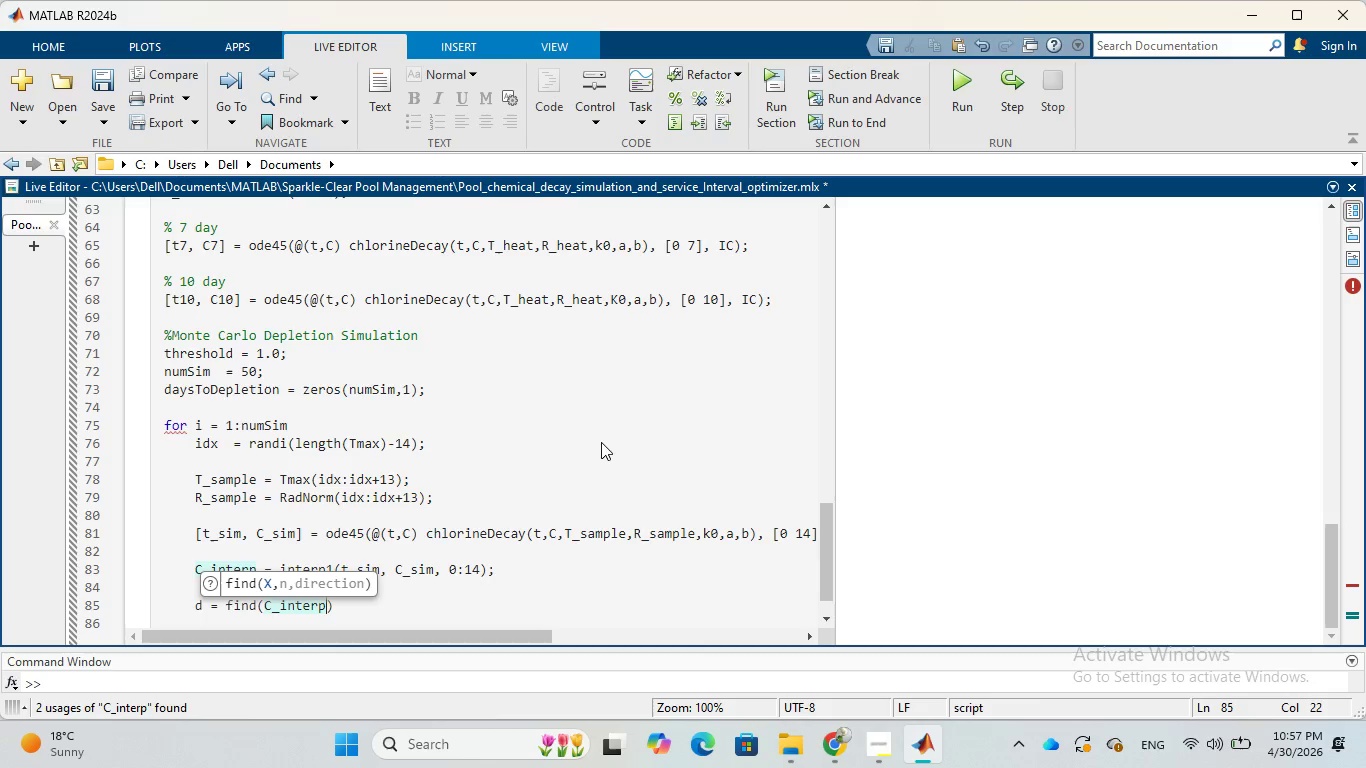 
type( <= threshold)
 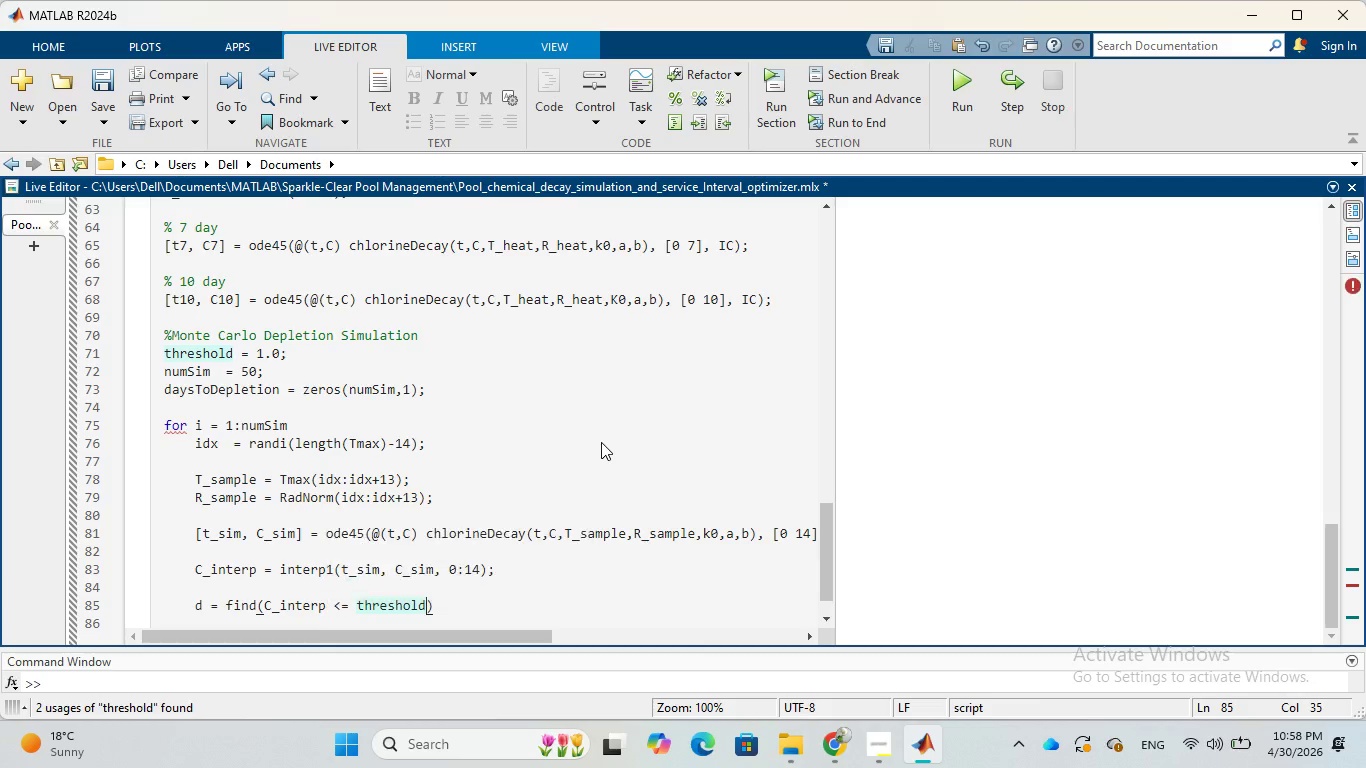 
wait(53.97)
 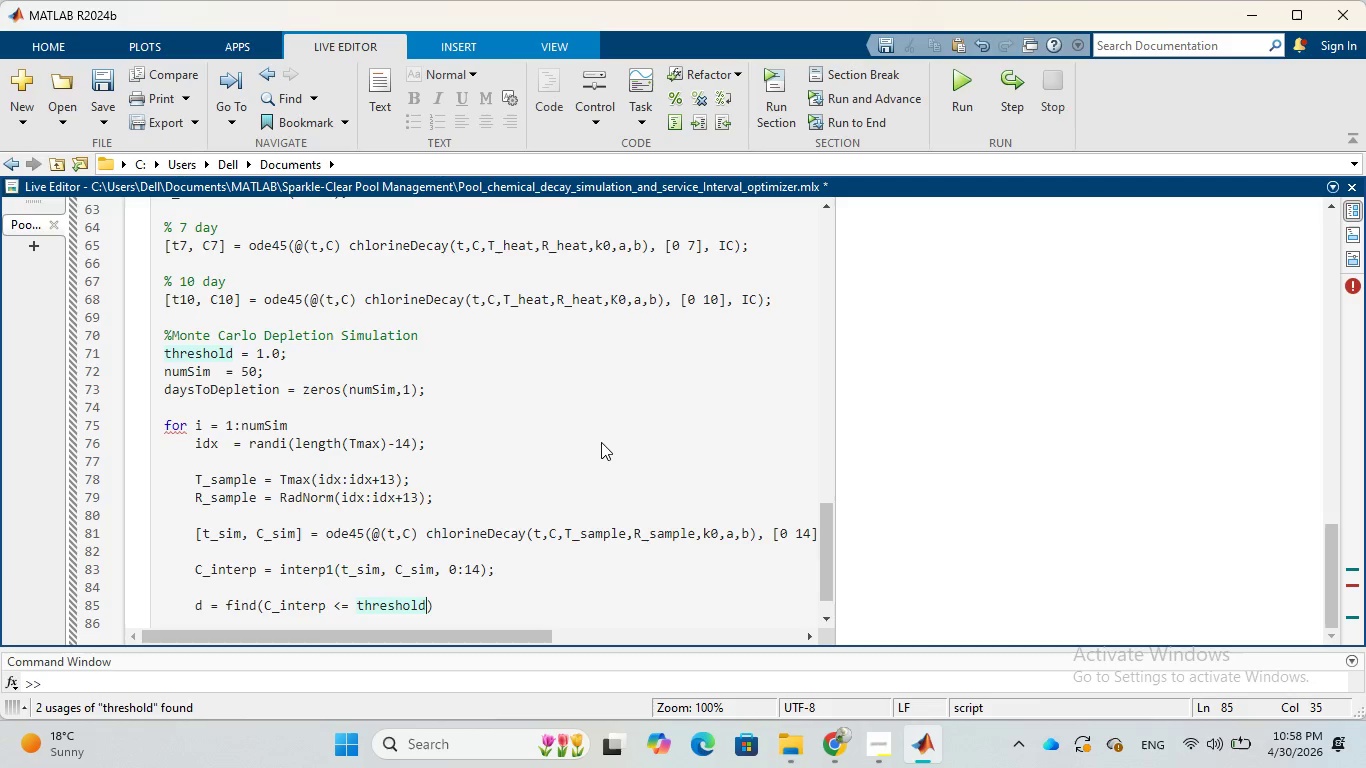 
key(Comma)
 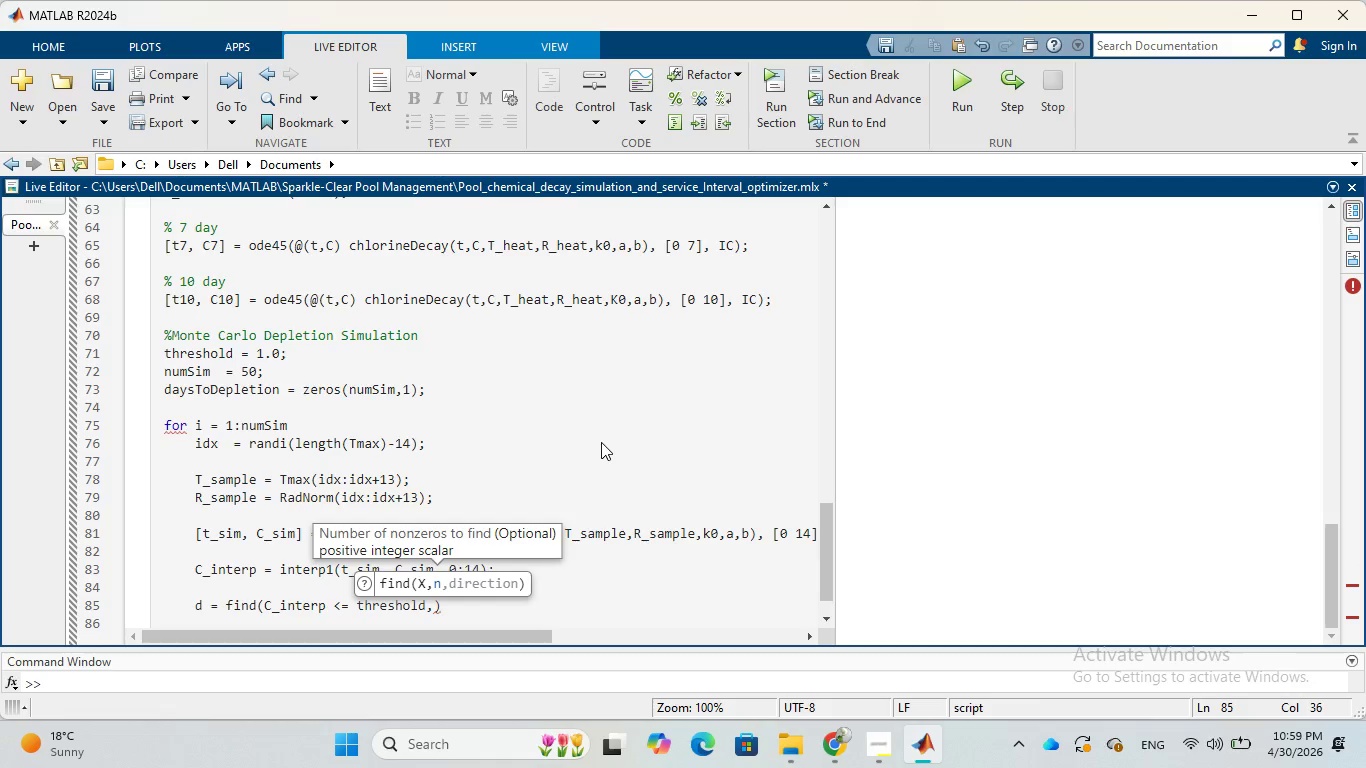 
key(1)
 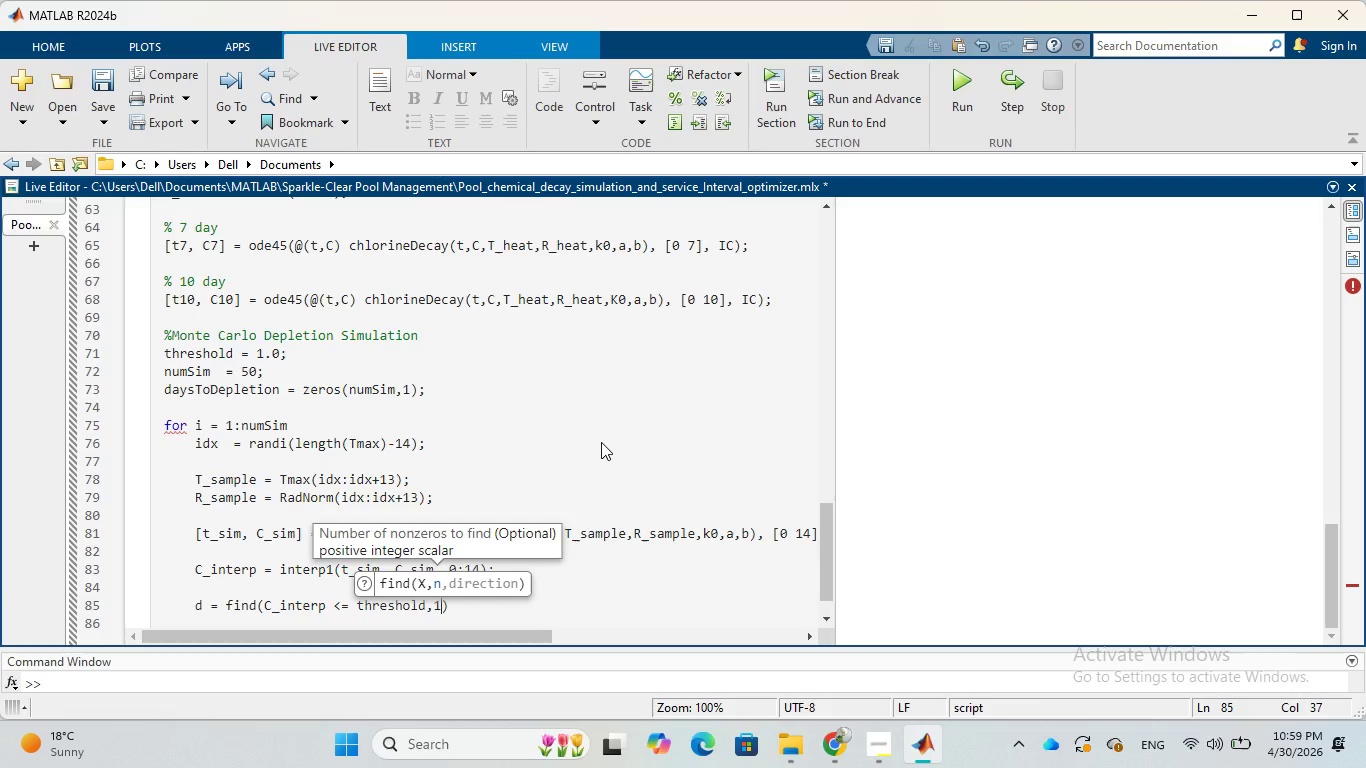 
key(ArrowRight)
 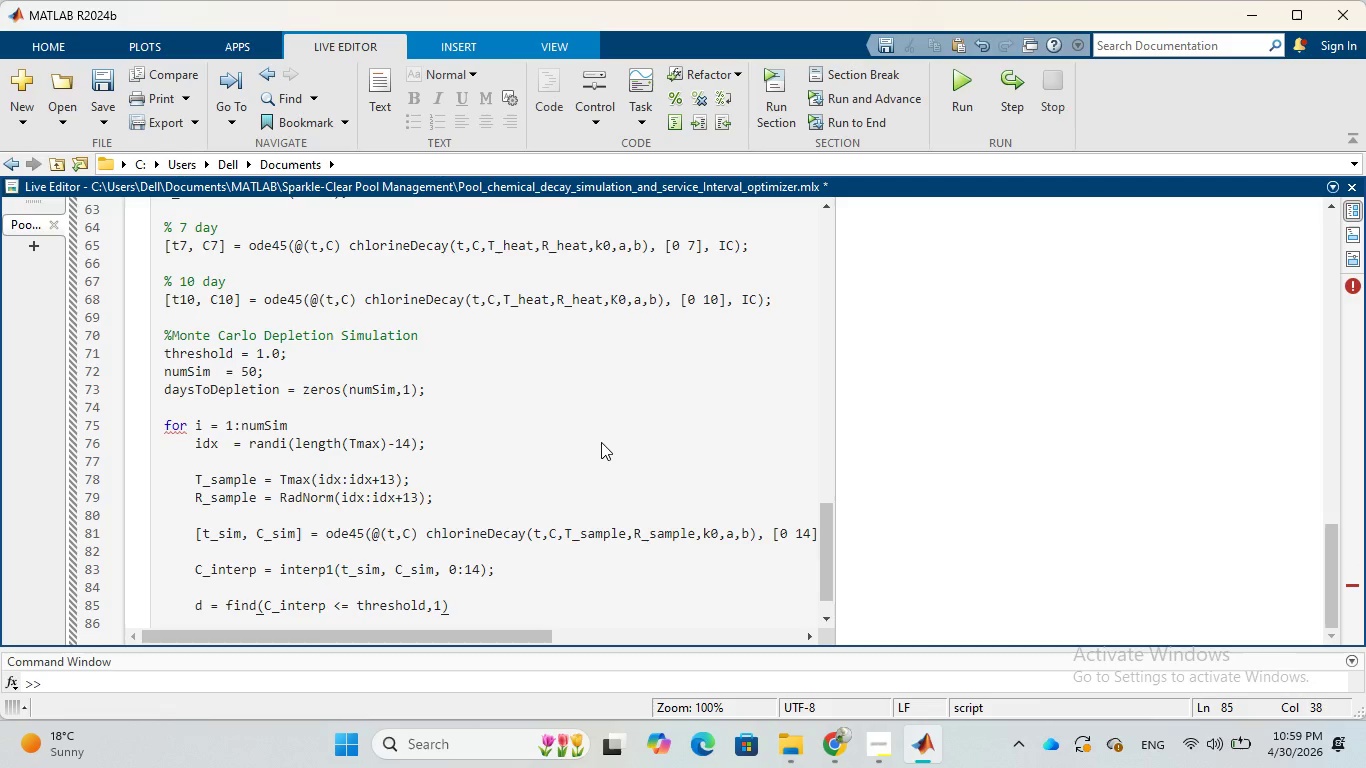 
key(Semicolon)
 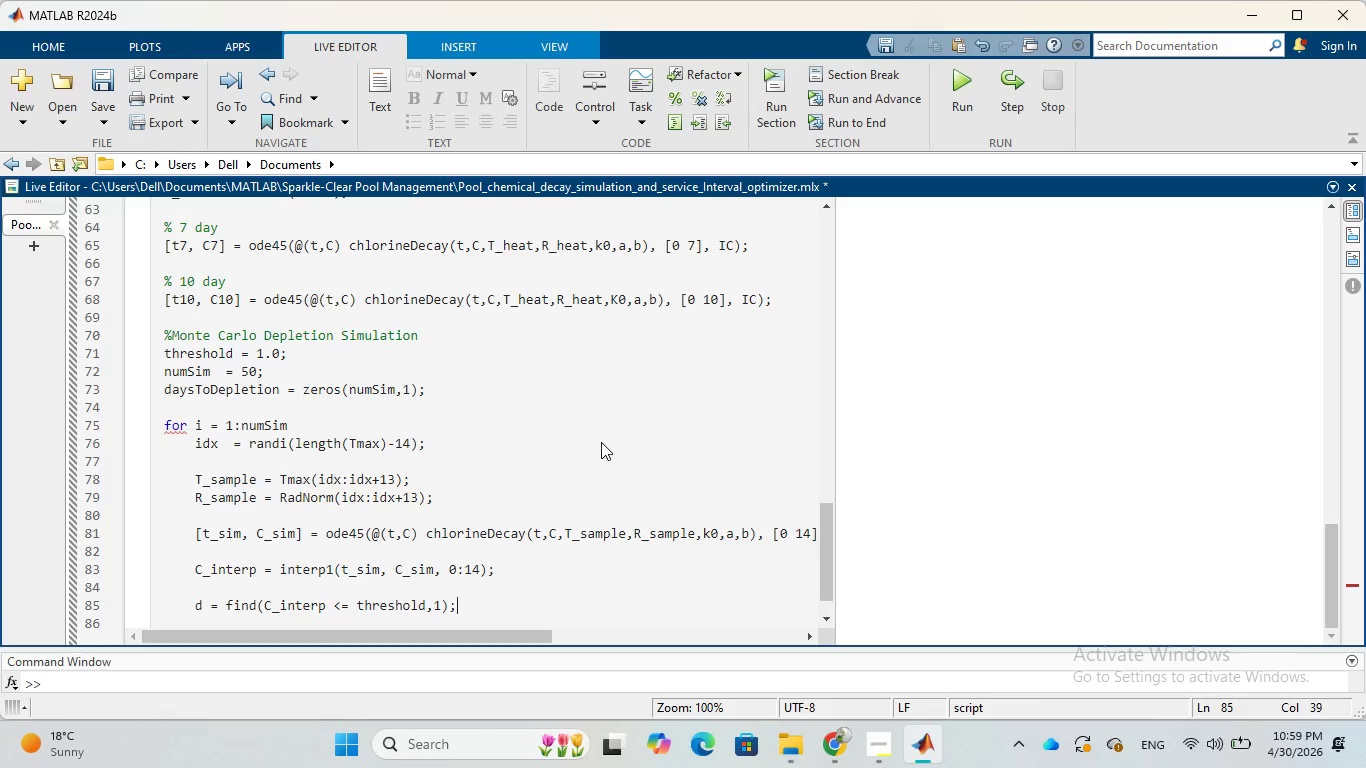 
key(Enter)
 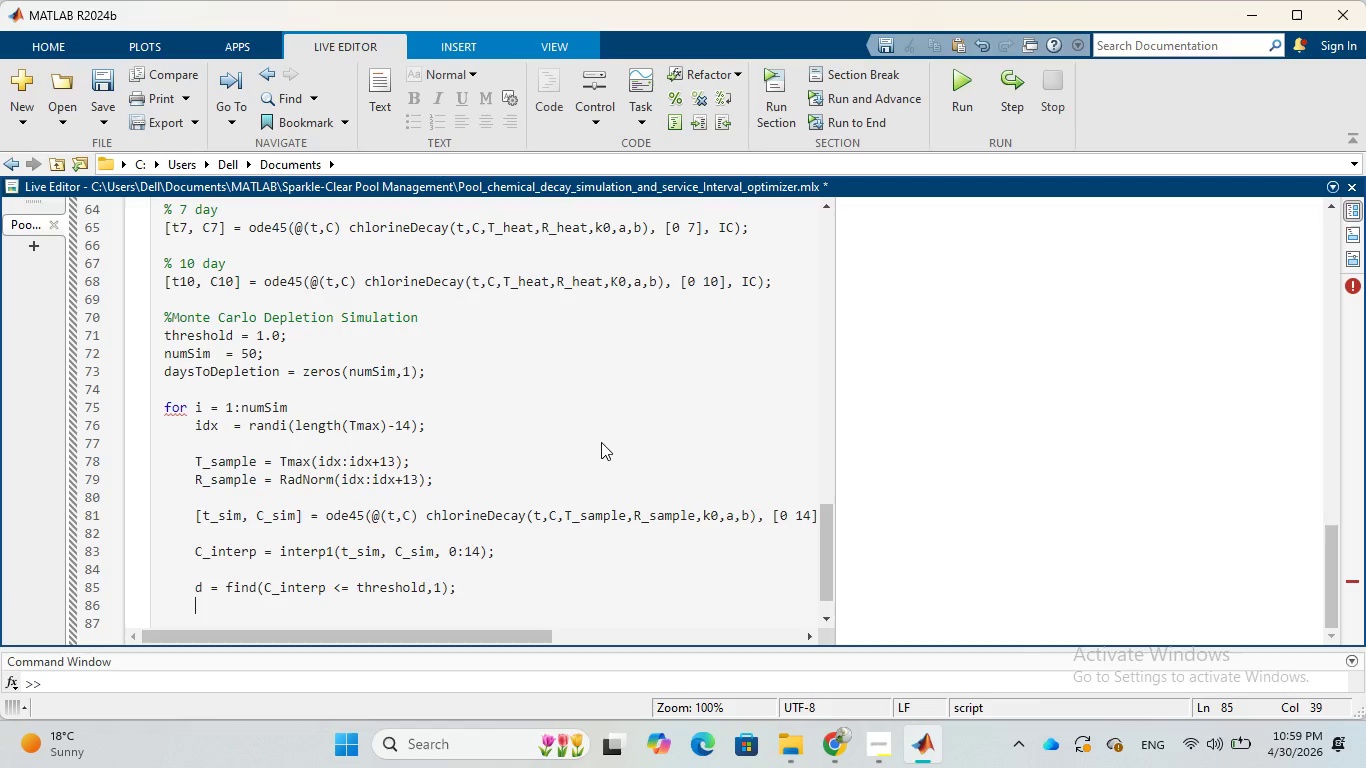 
wait(5.05)
 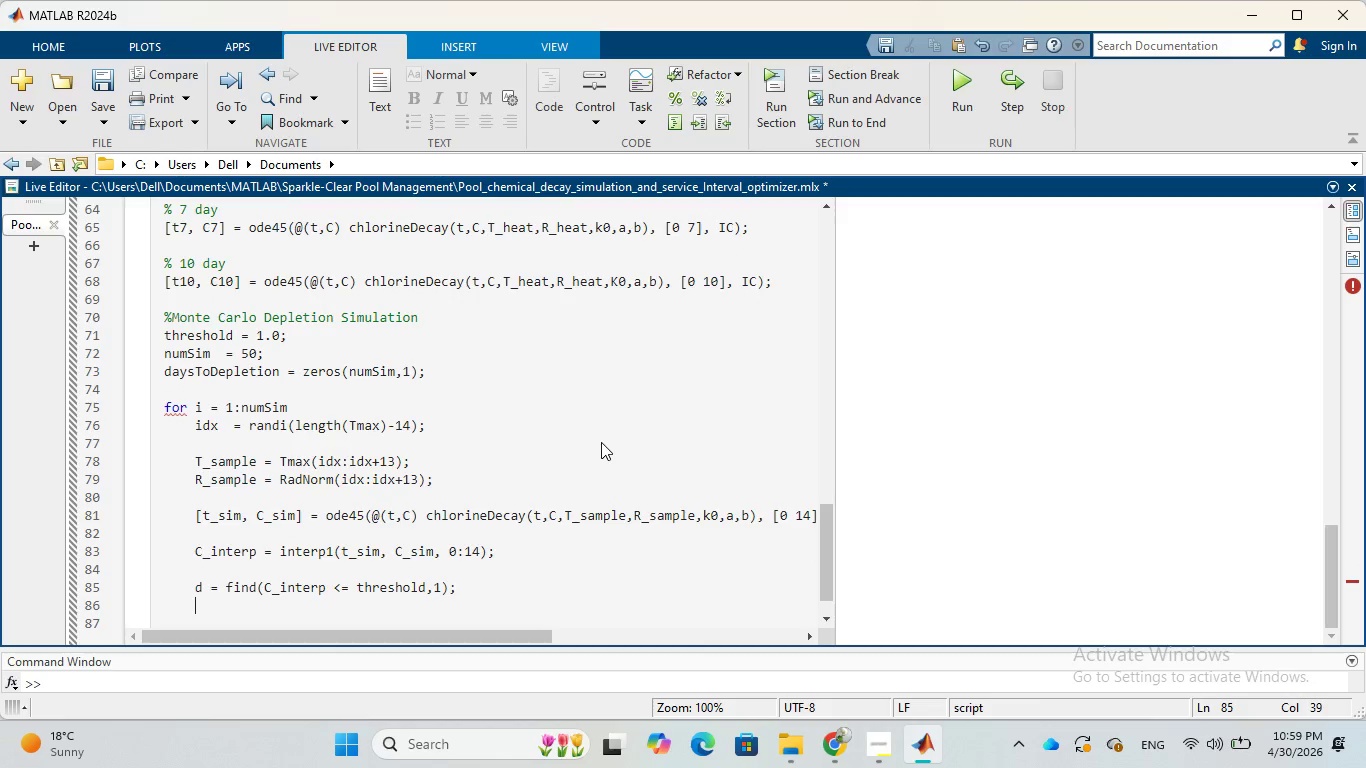 
key(Enter)
 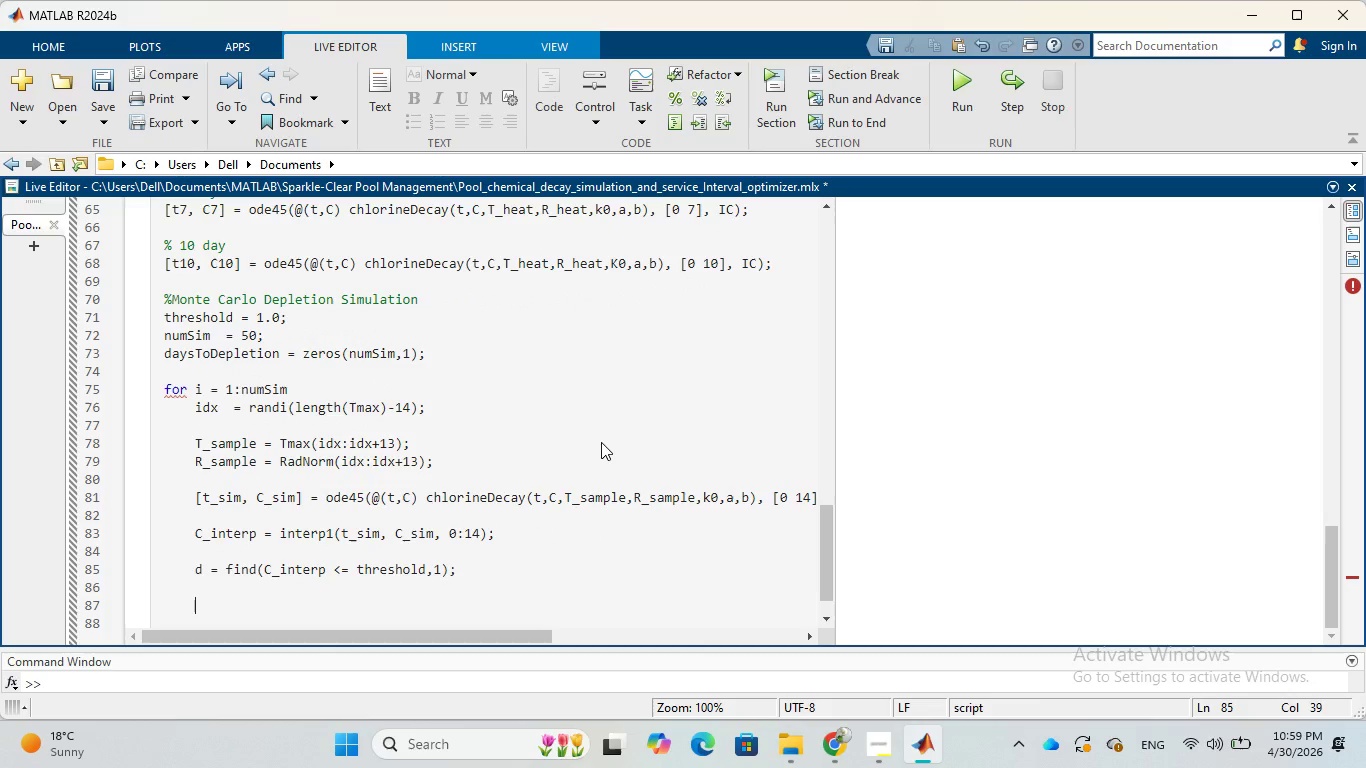 
type(if isempty(d)
 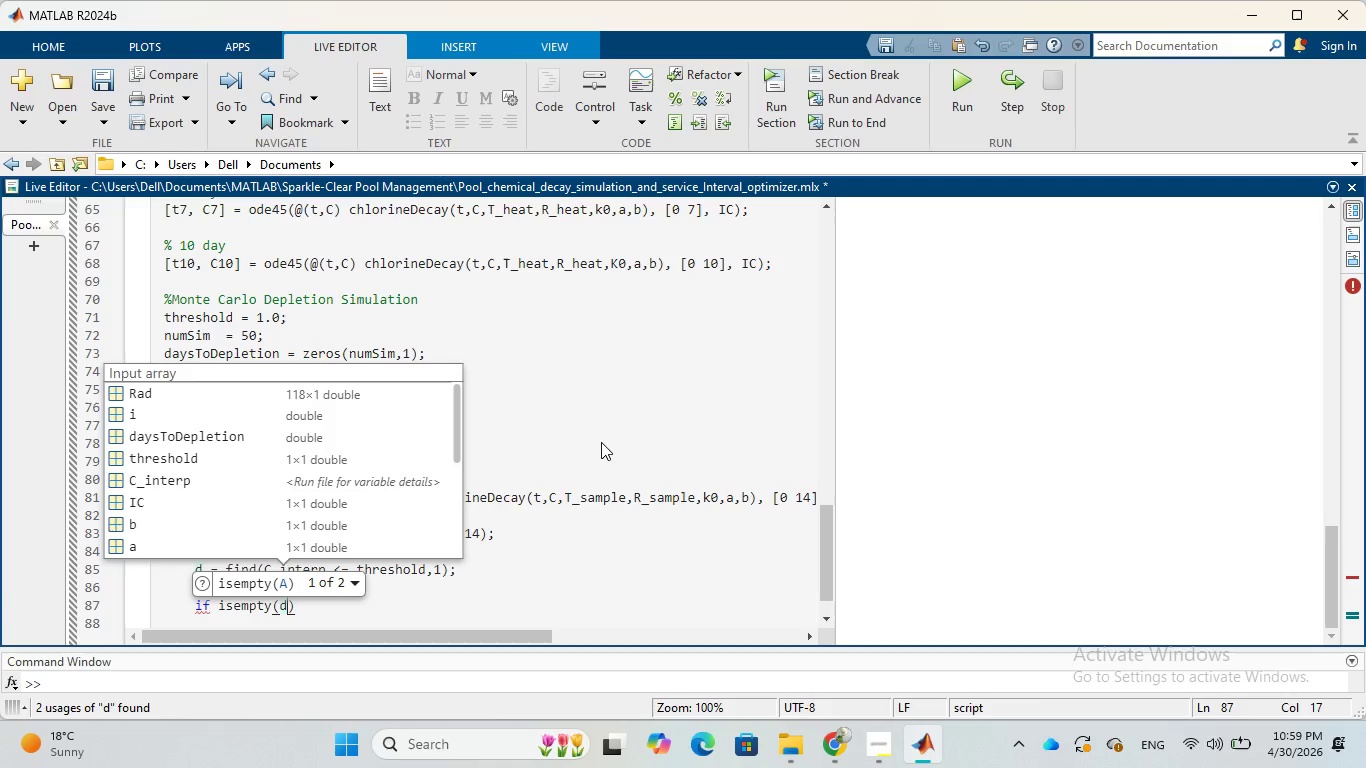 
key(ArrowRight)
 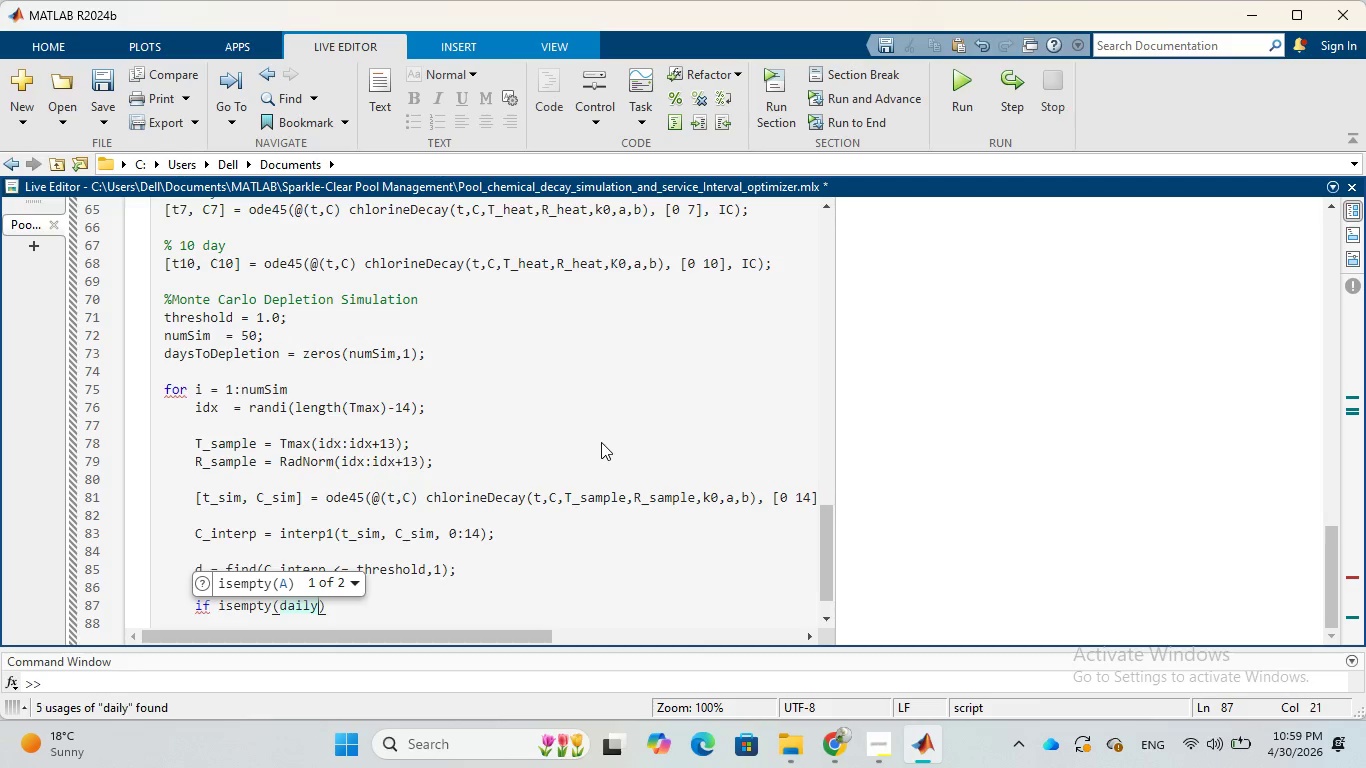 
key(Enter)
 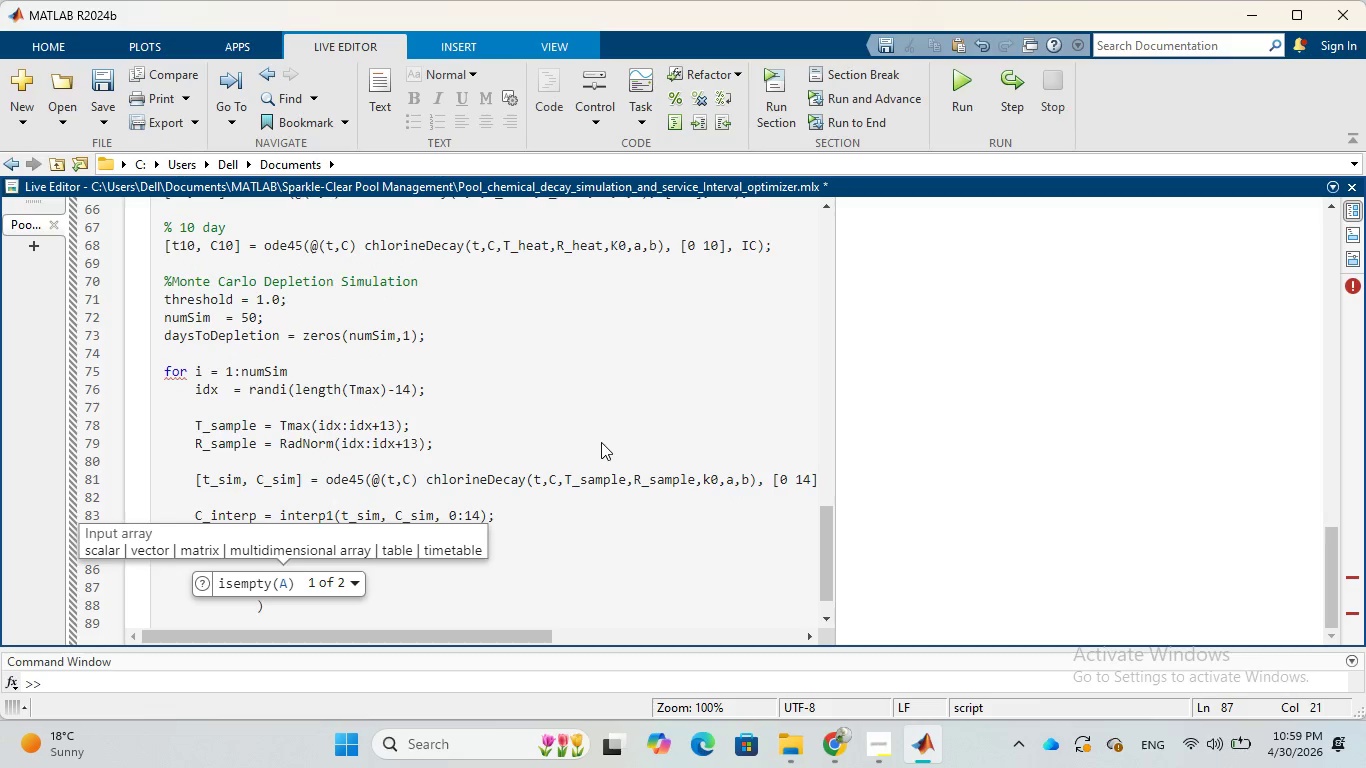 
key(Backspace)
 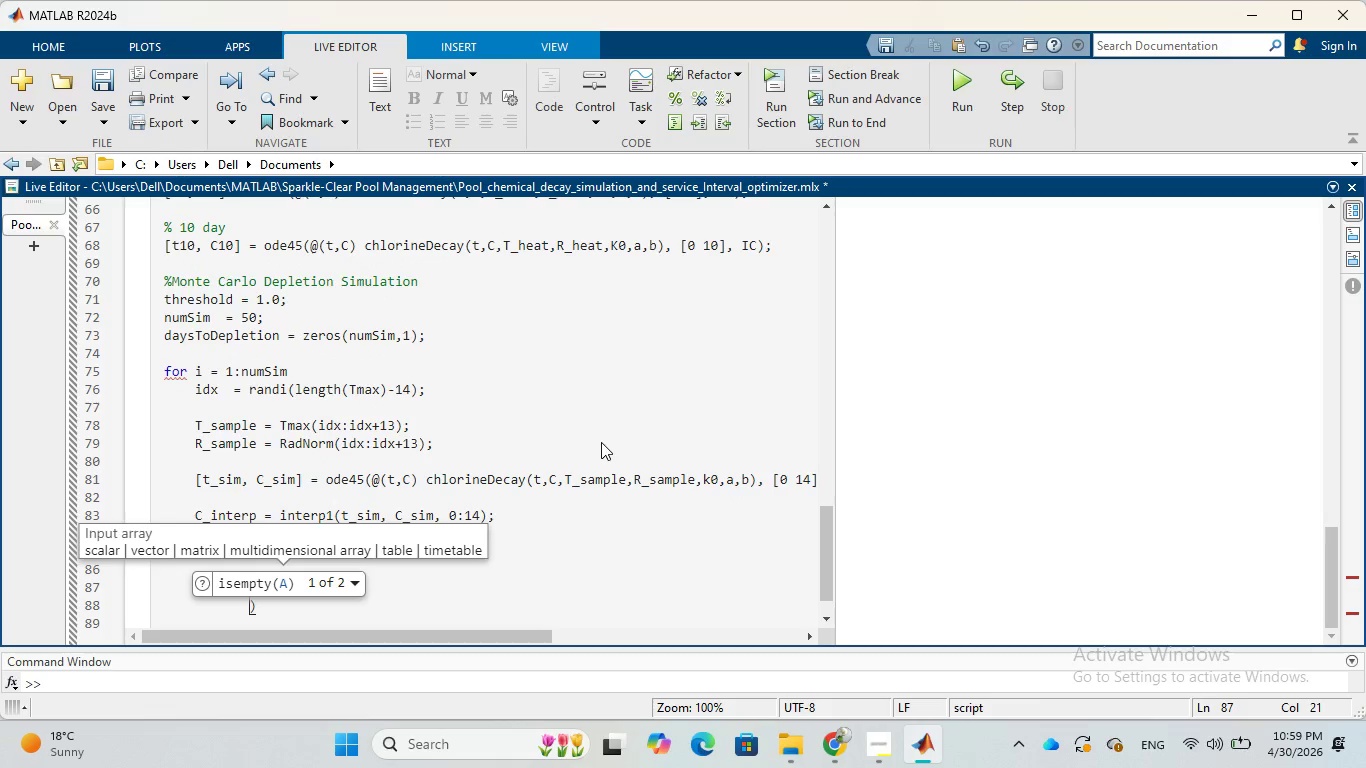 
key(Backspace)
 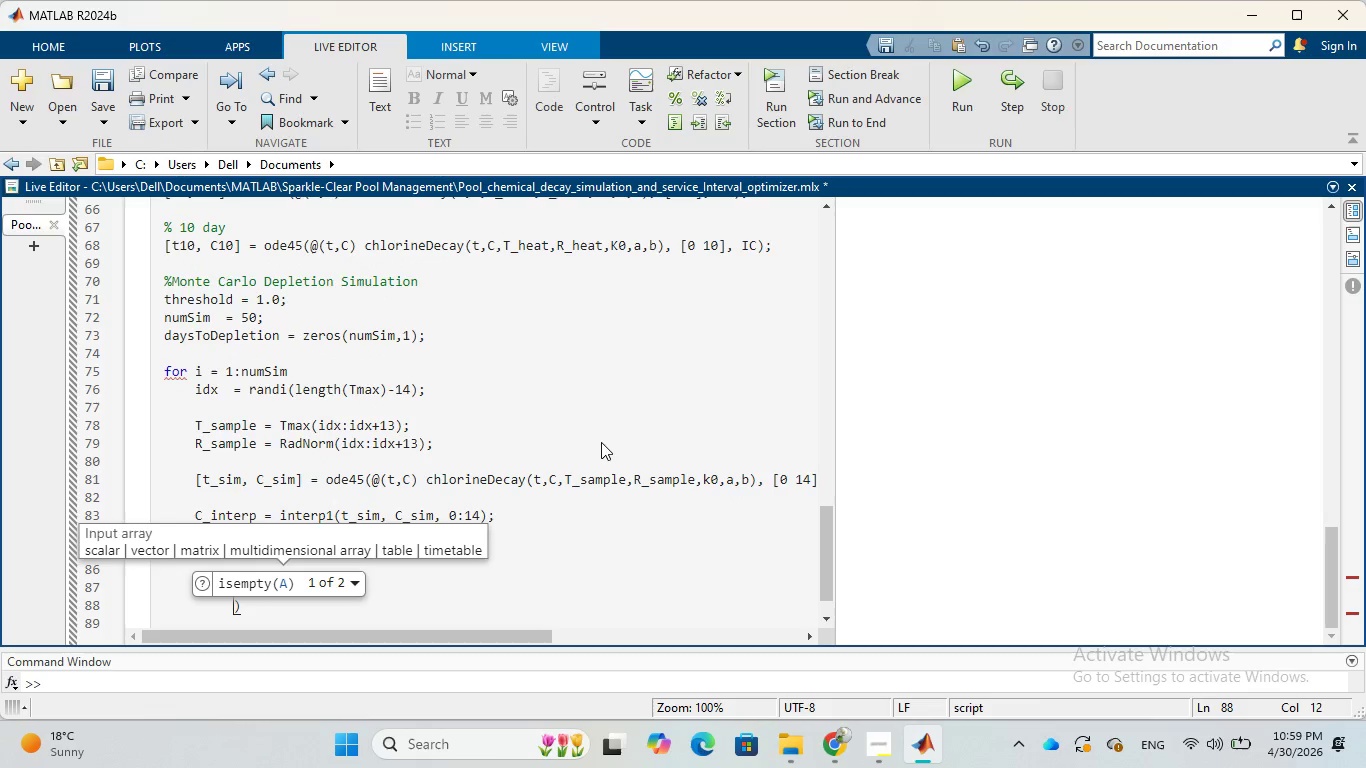 
key(Backspace)
 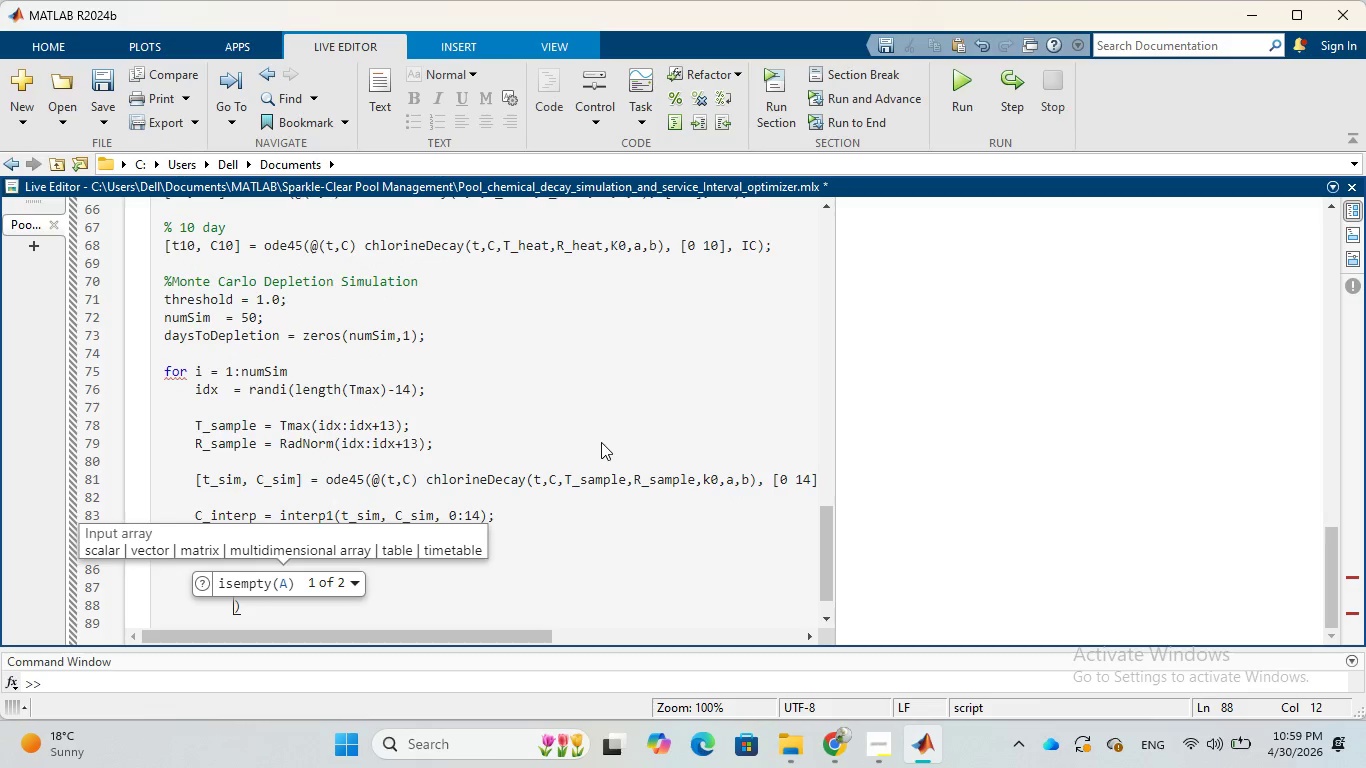 
key(Backspace)
 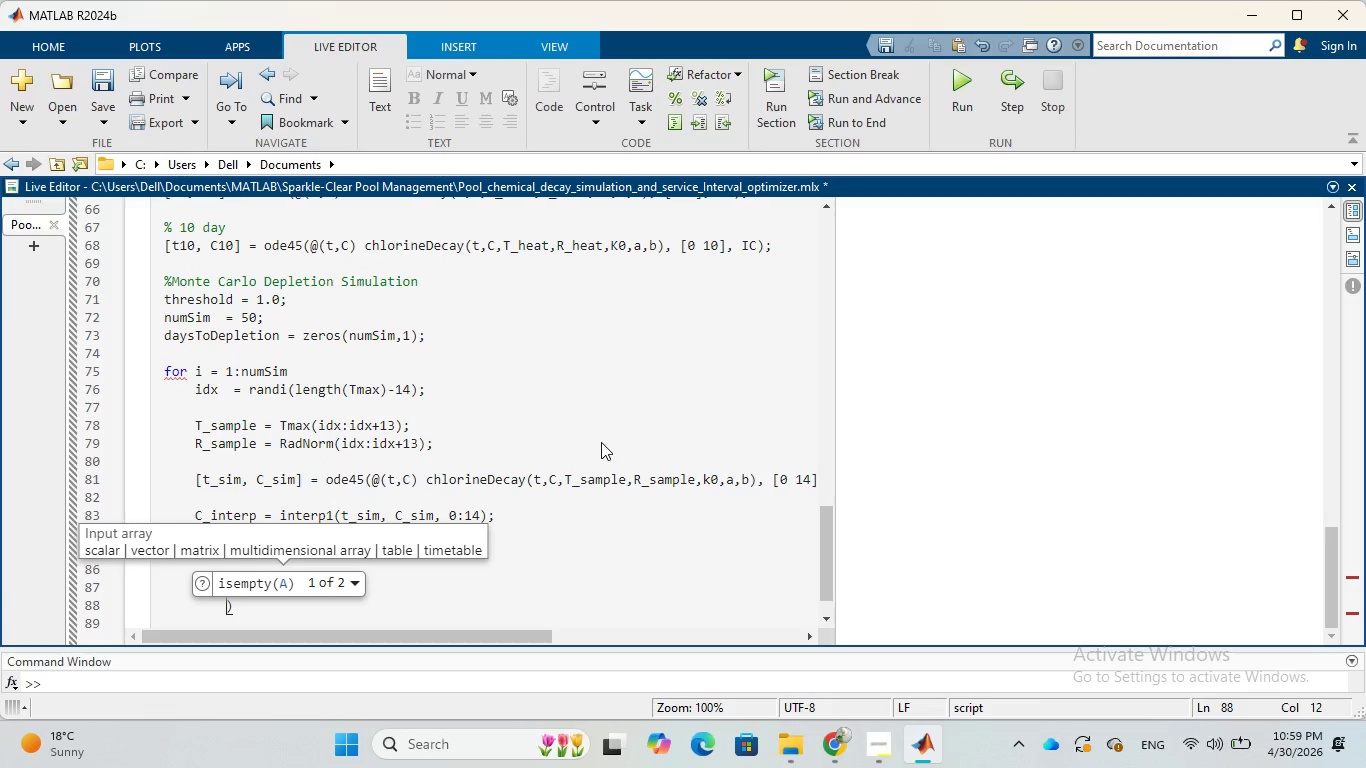 
key(Backspace)
 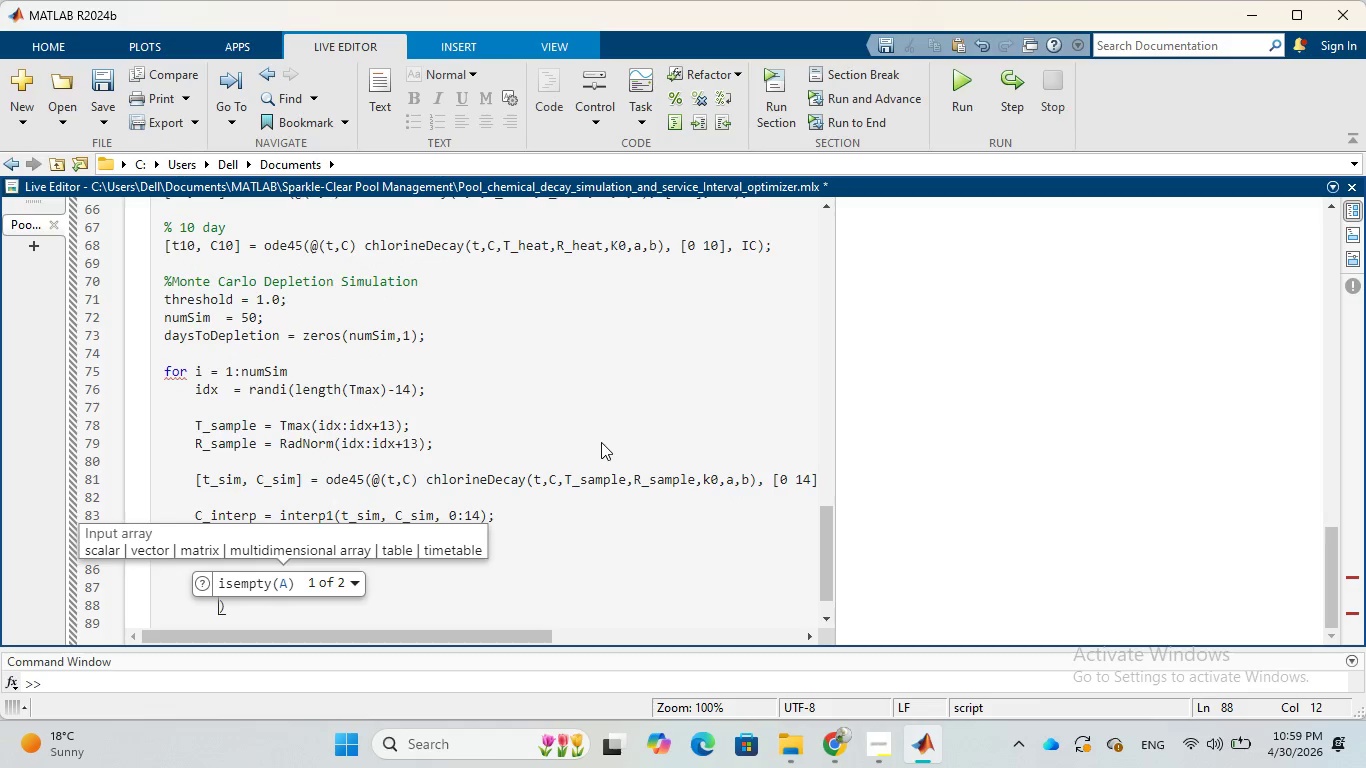 
key(Backspace)
 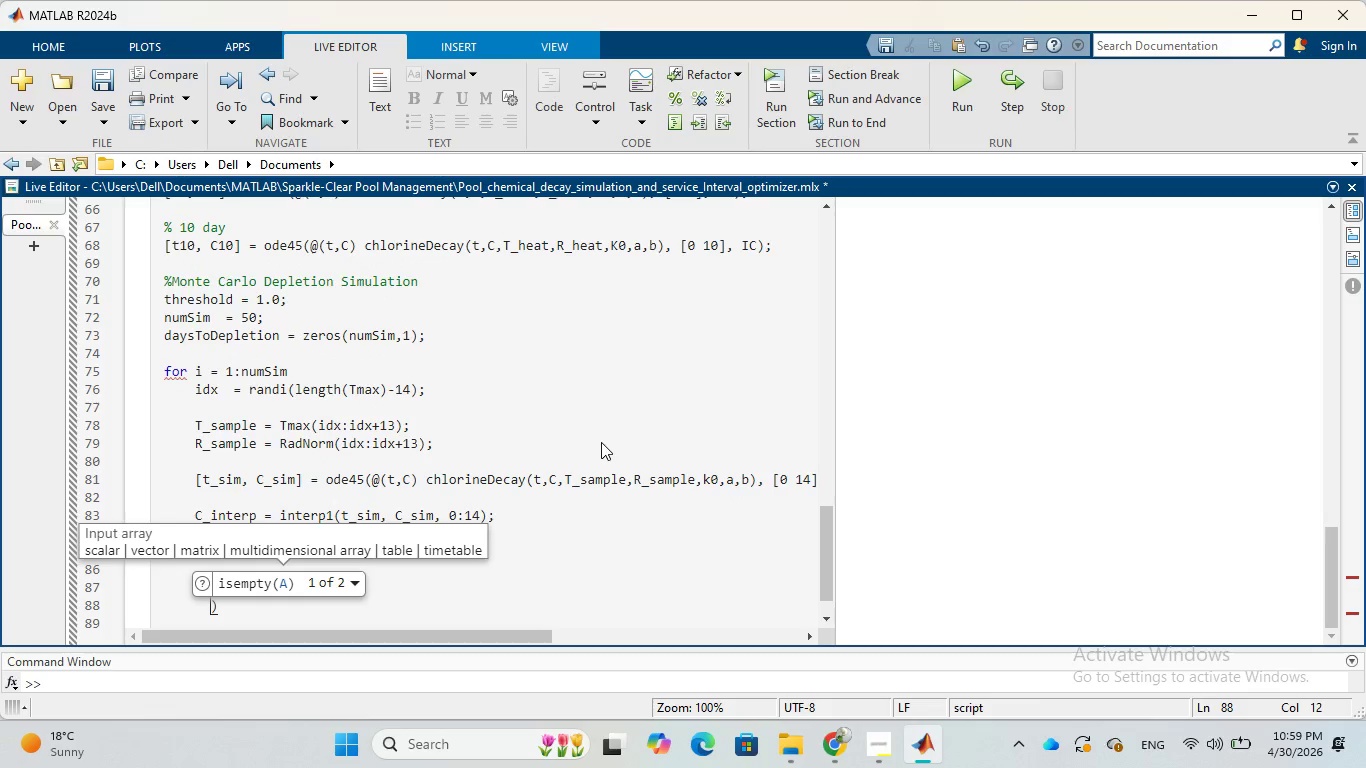 
key(Backspace)
 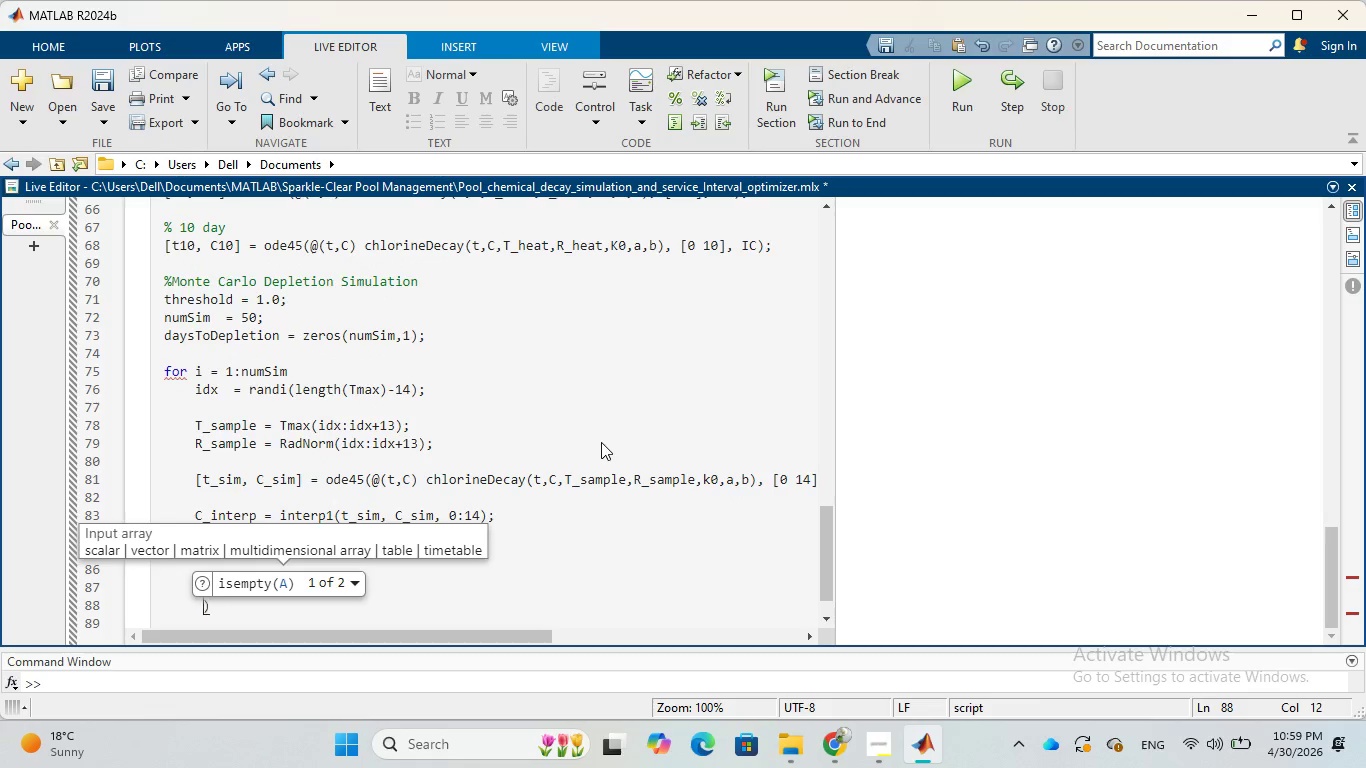 
key(Backspace)
 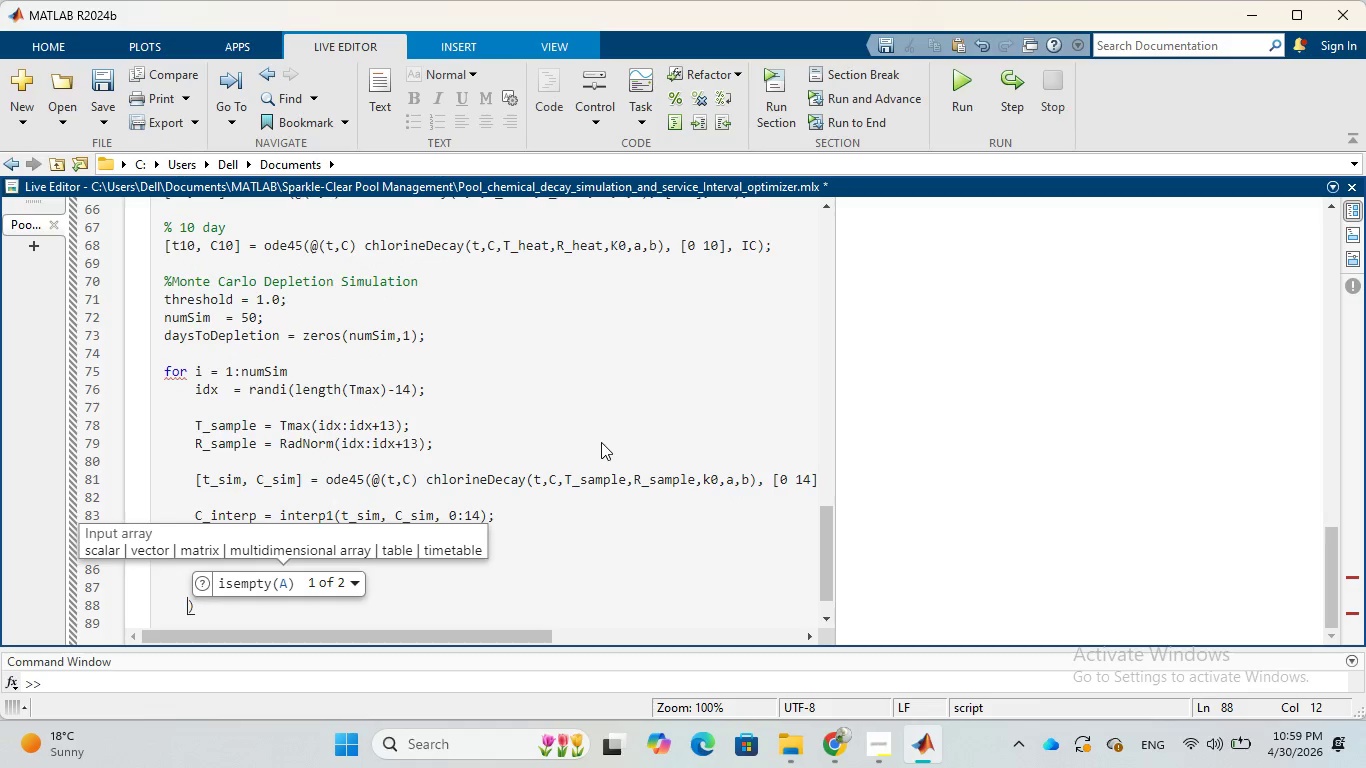 
key(Backspace)
 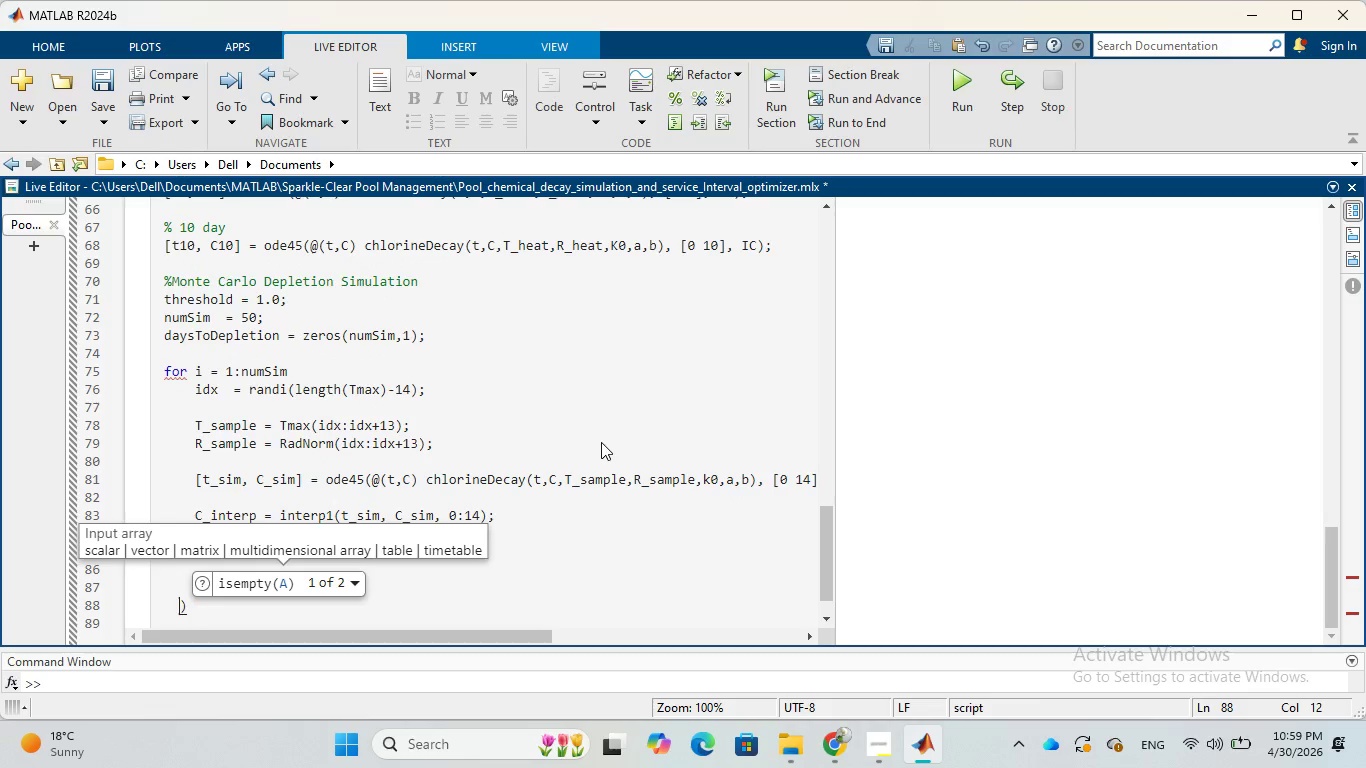 
key(Backspace)
 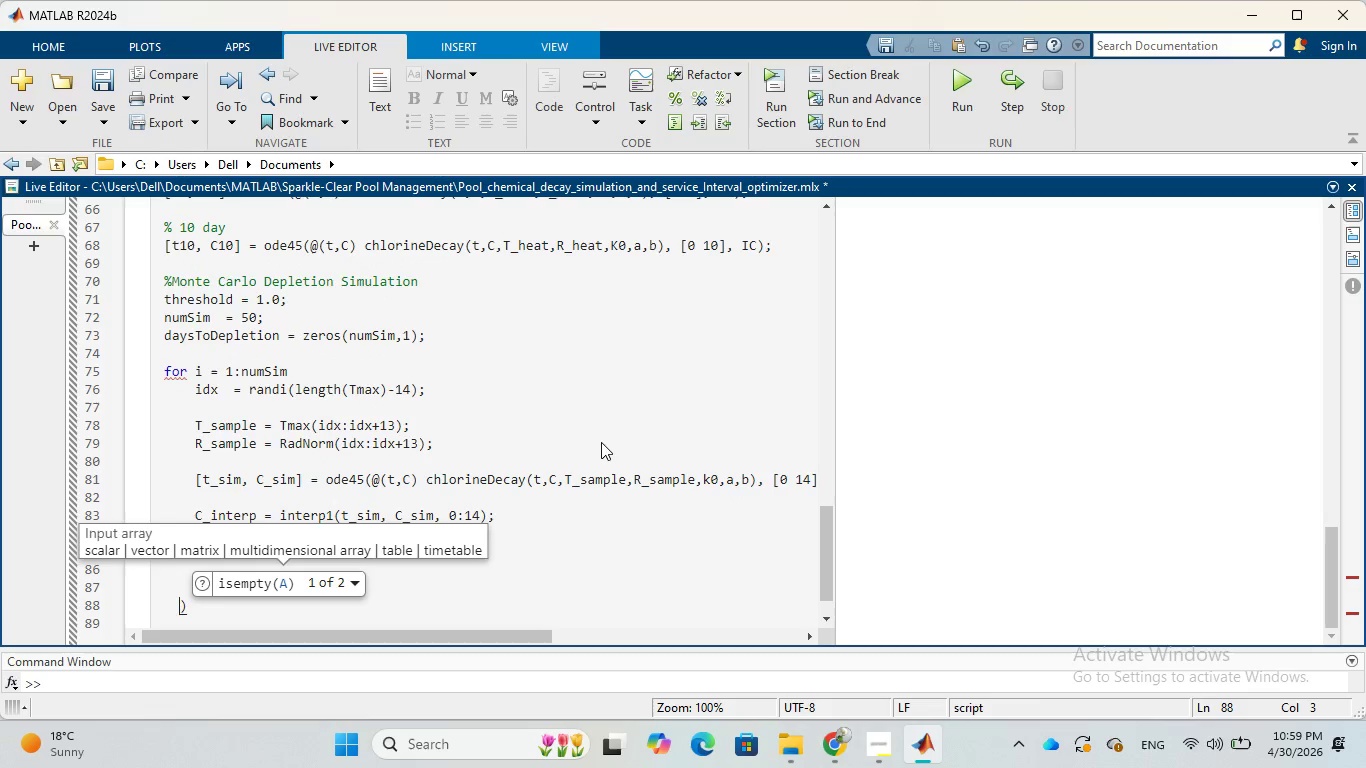 
key(Backspace)
 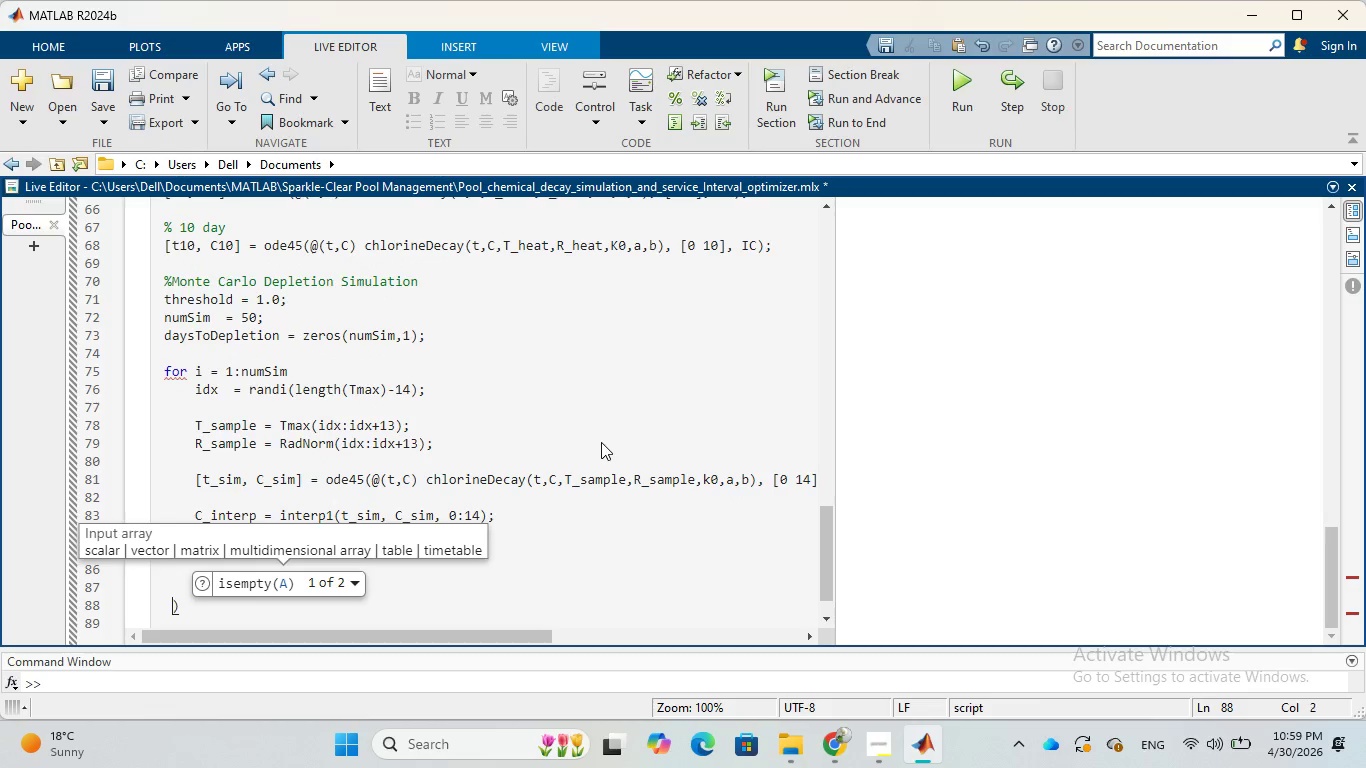 
key(Backspace)
 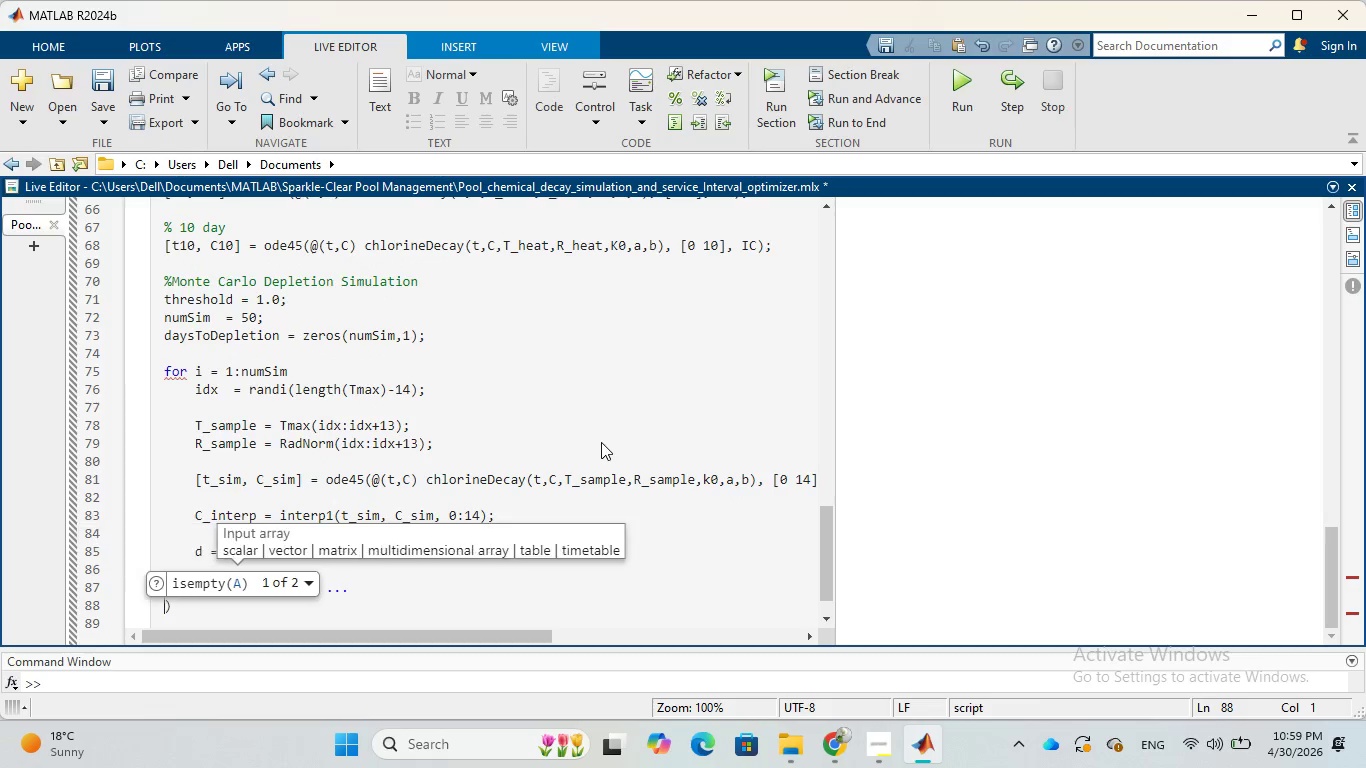 
key(Backspace)
 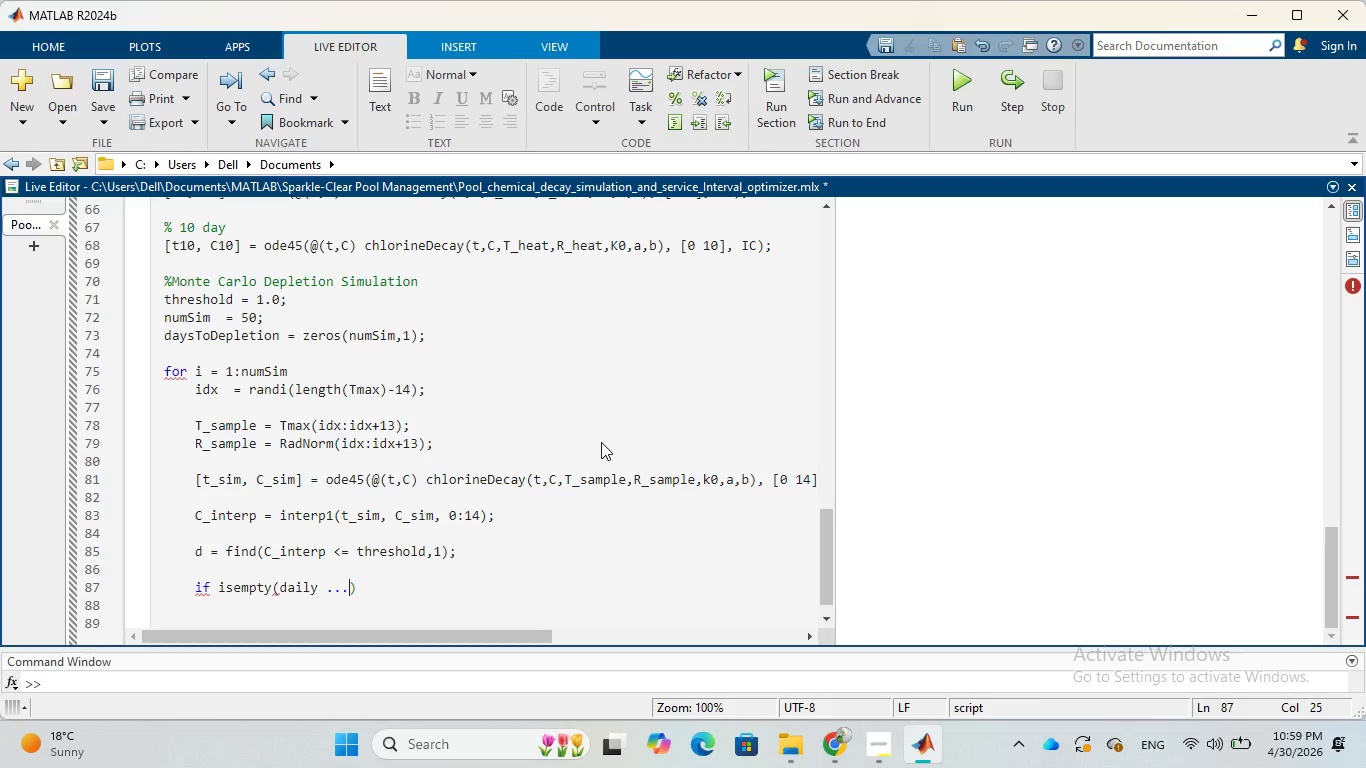 
key(Backspace)
 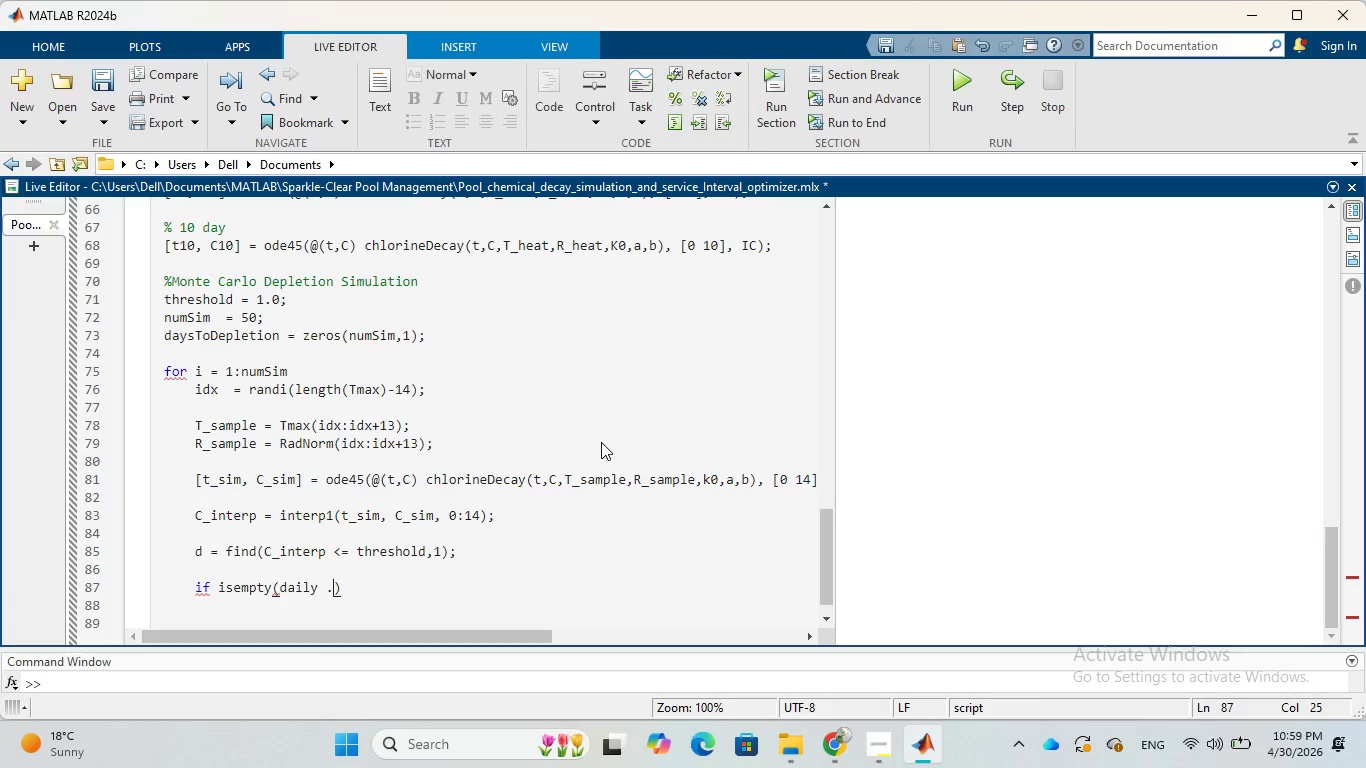 
key(Backspace)
 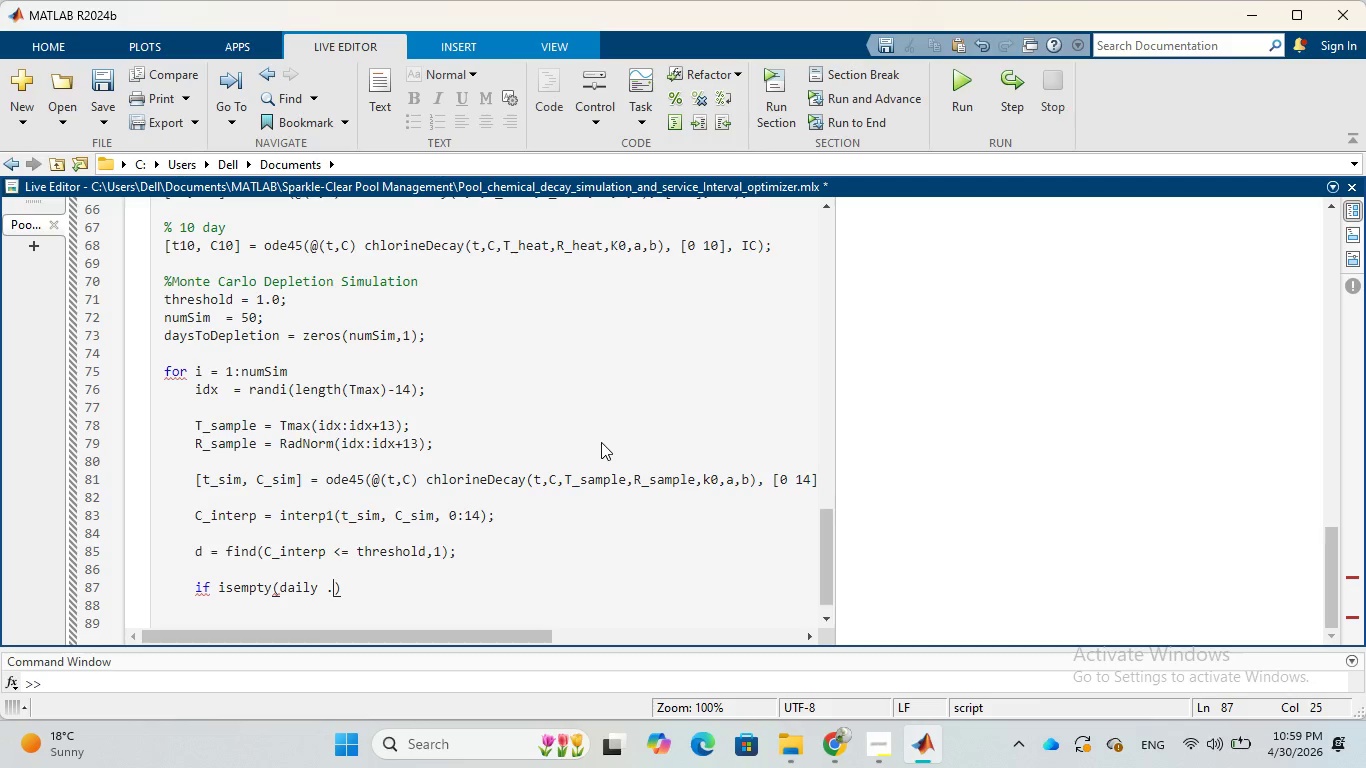 
key(Backspace)
 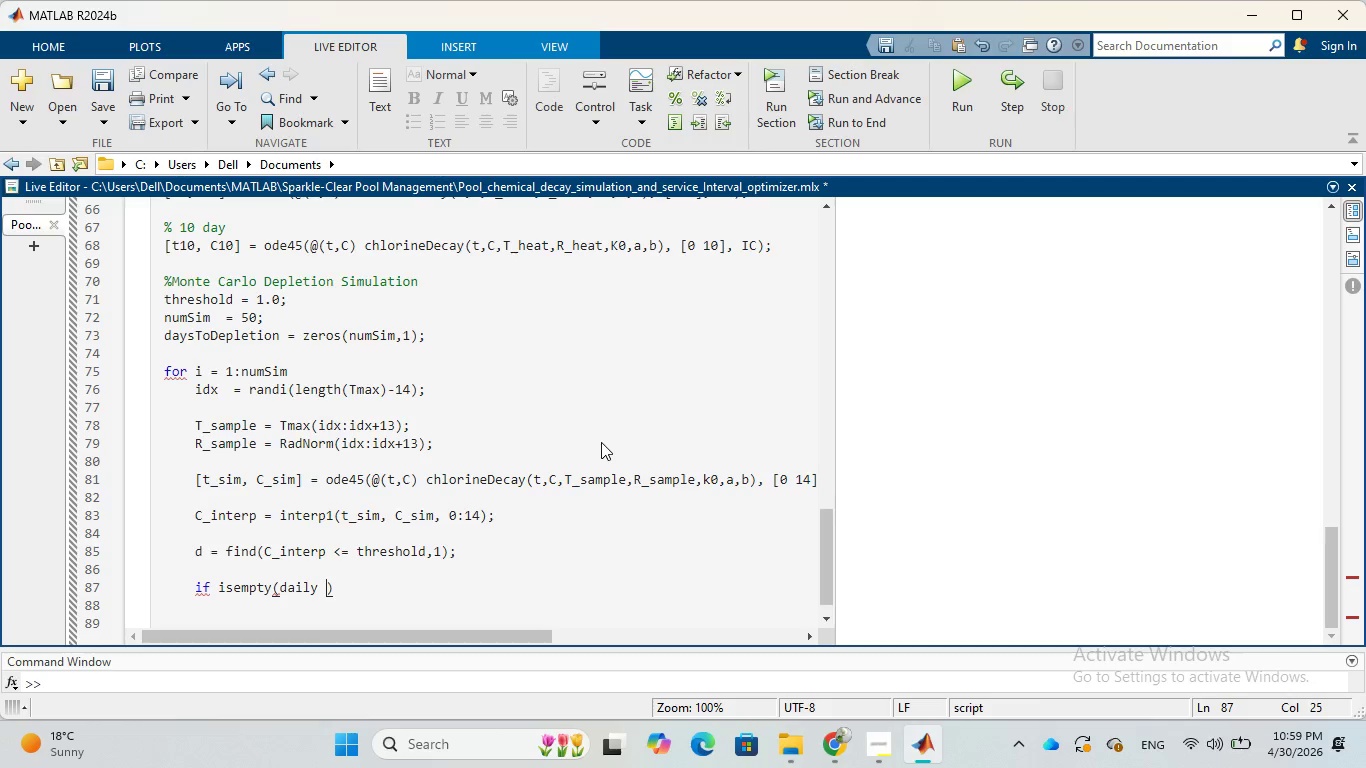 
key(Backspace)
 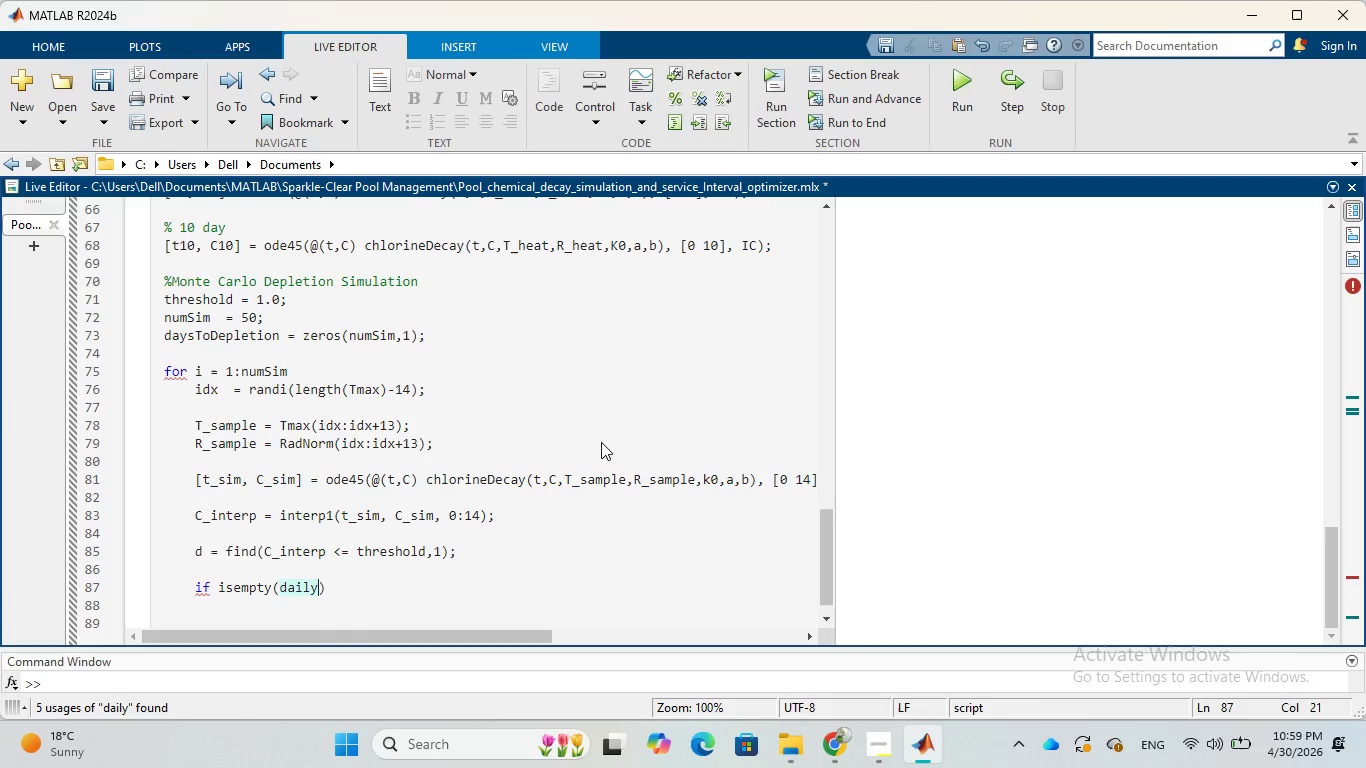 
key(Backspace)
 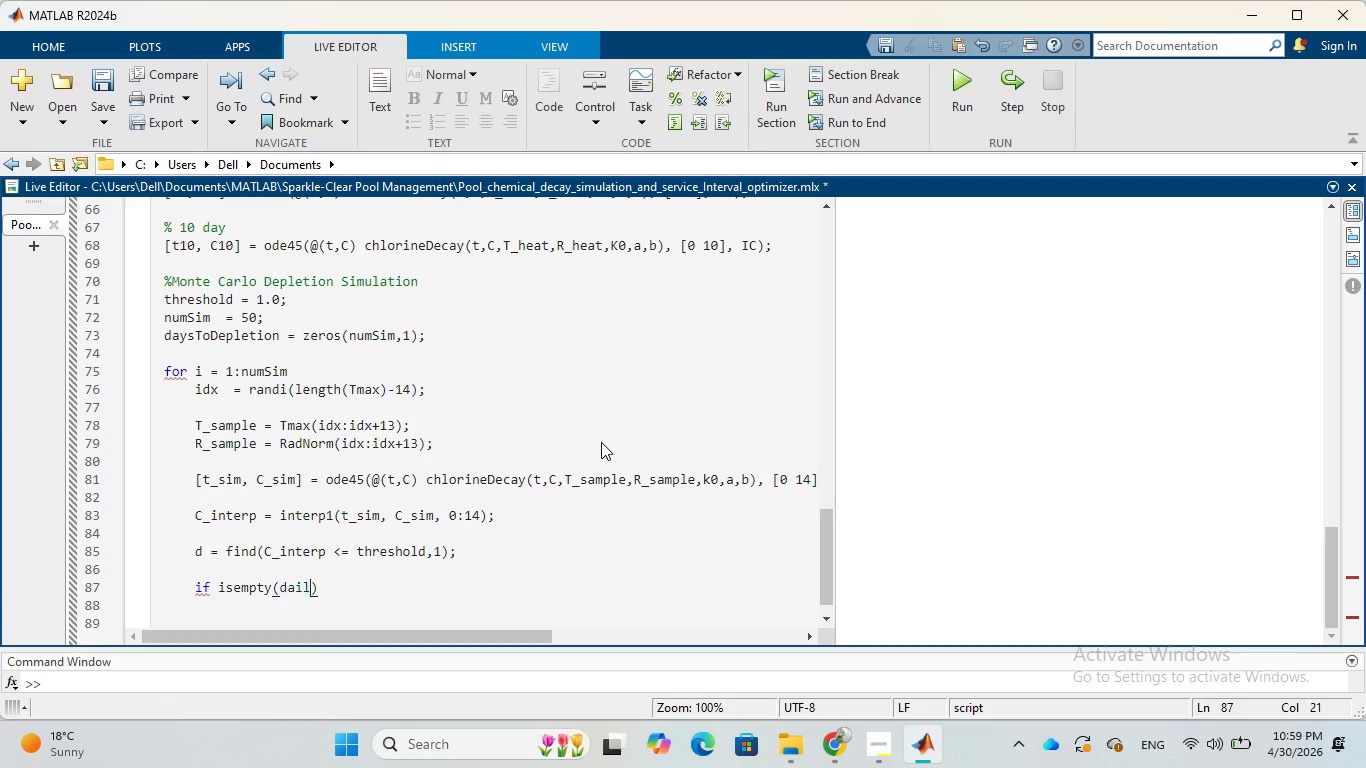 
key(Backspace)
 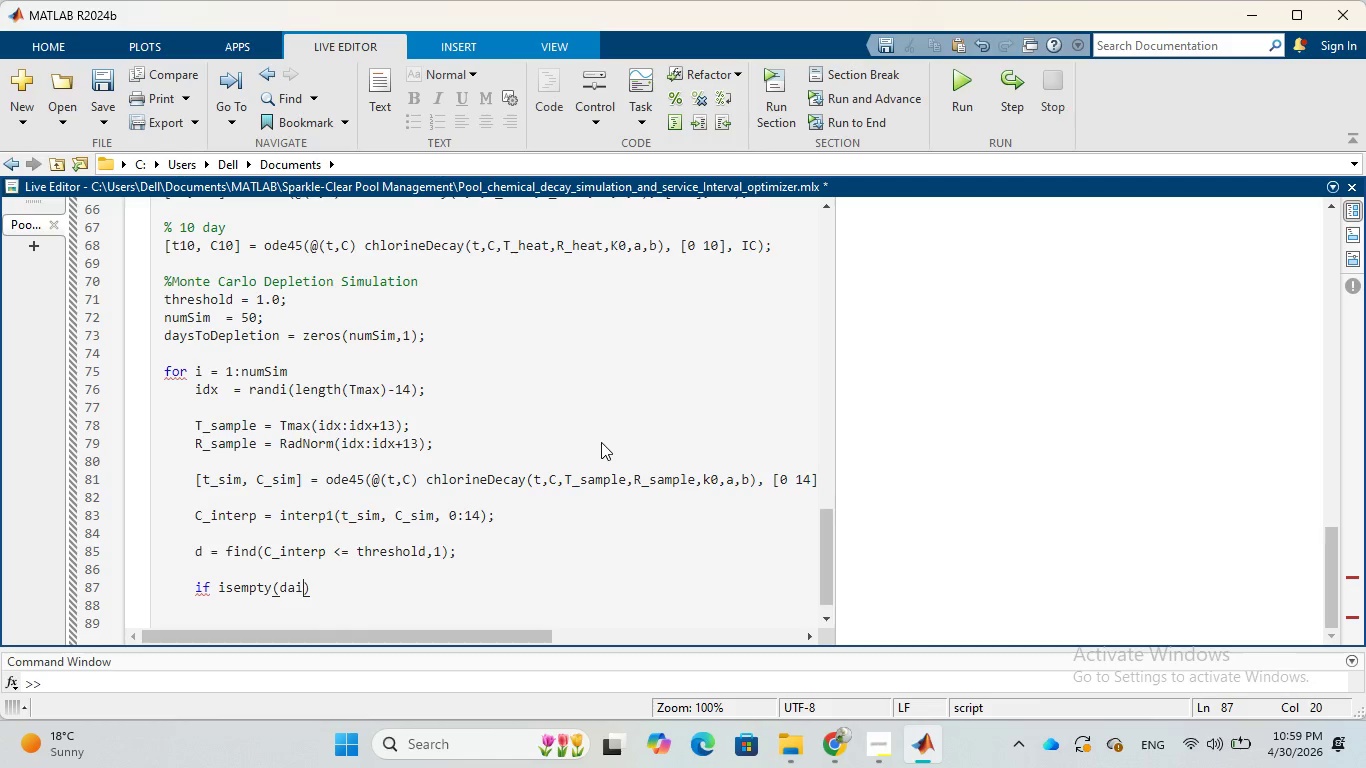 
key(Backspace)
 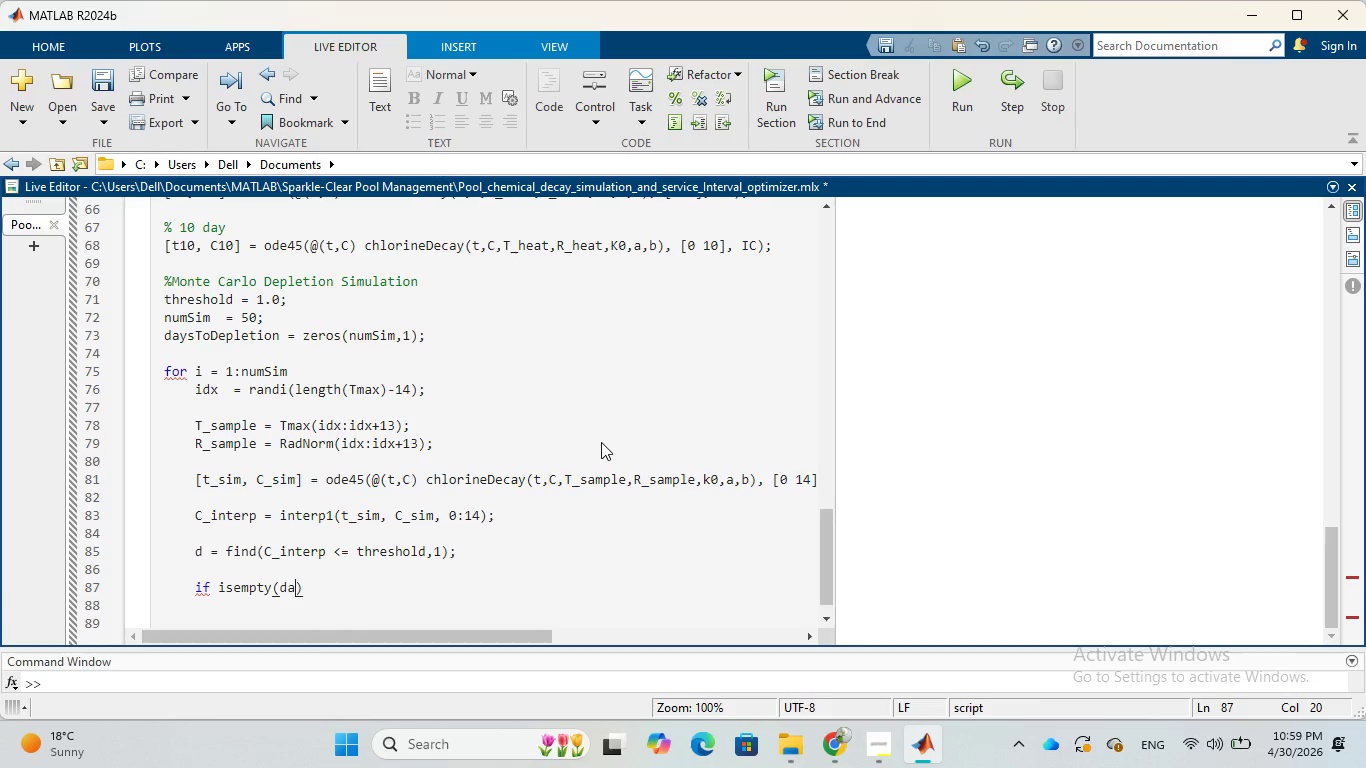 
key(Backspace)
 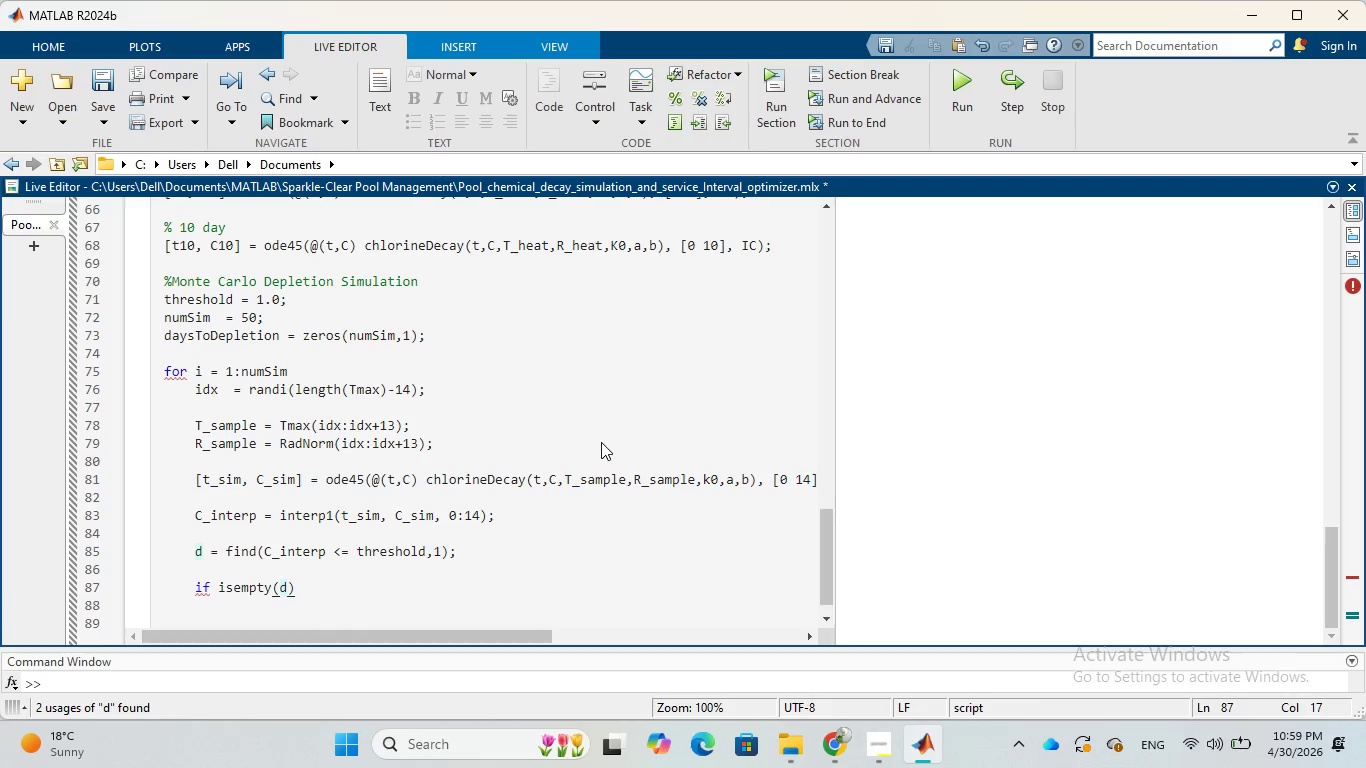 
key(ArrowRight)
 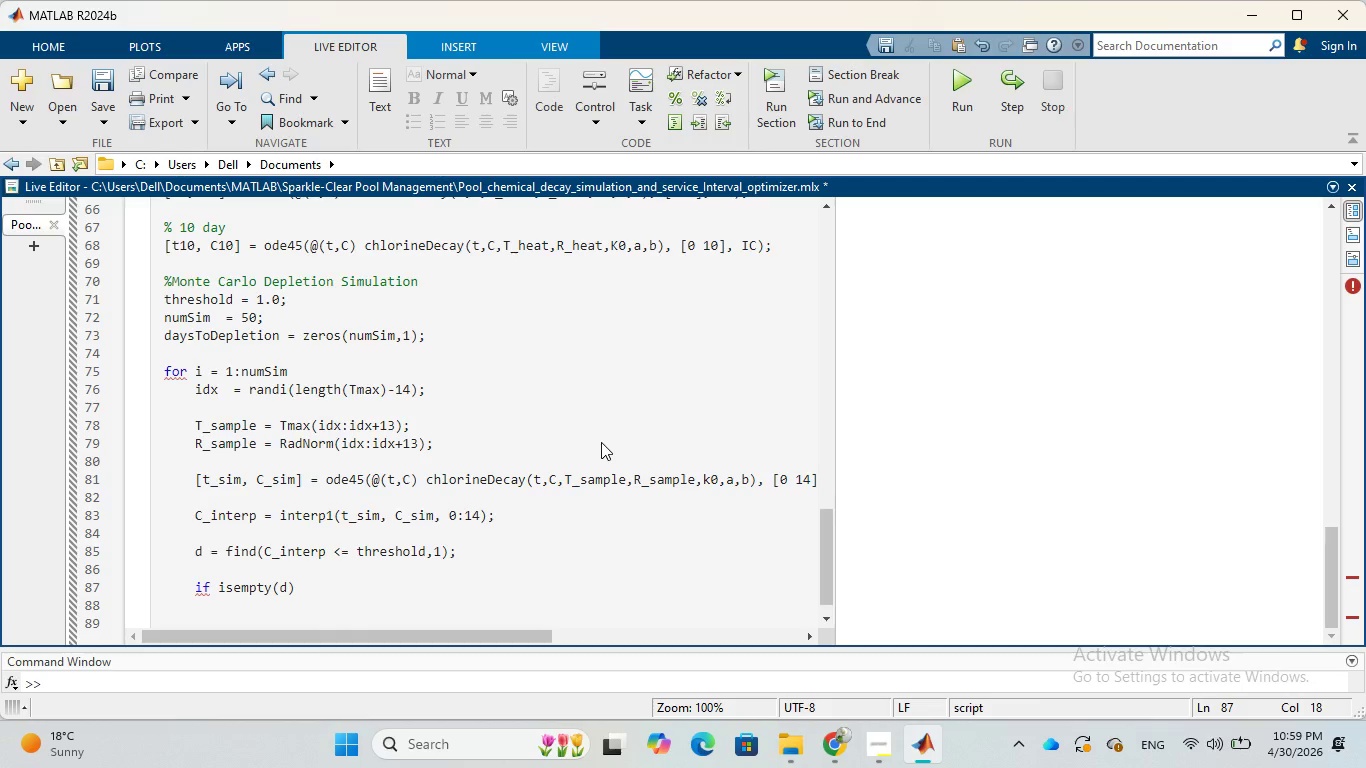 
key(Enter)
 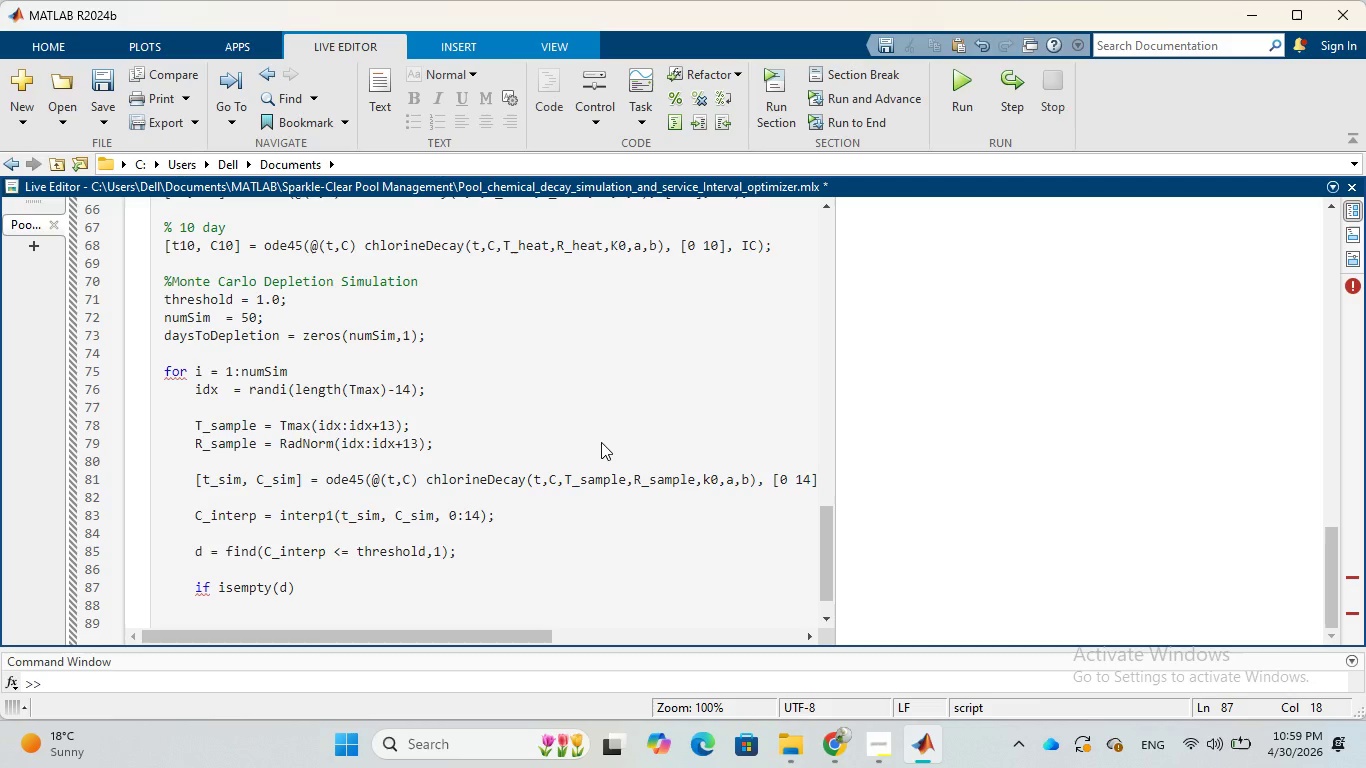 
type(day)
 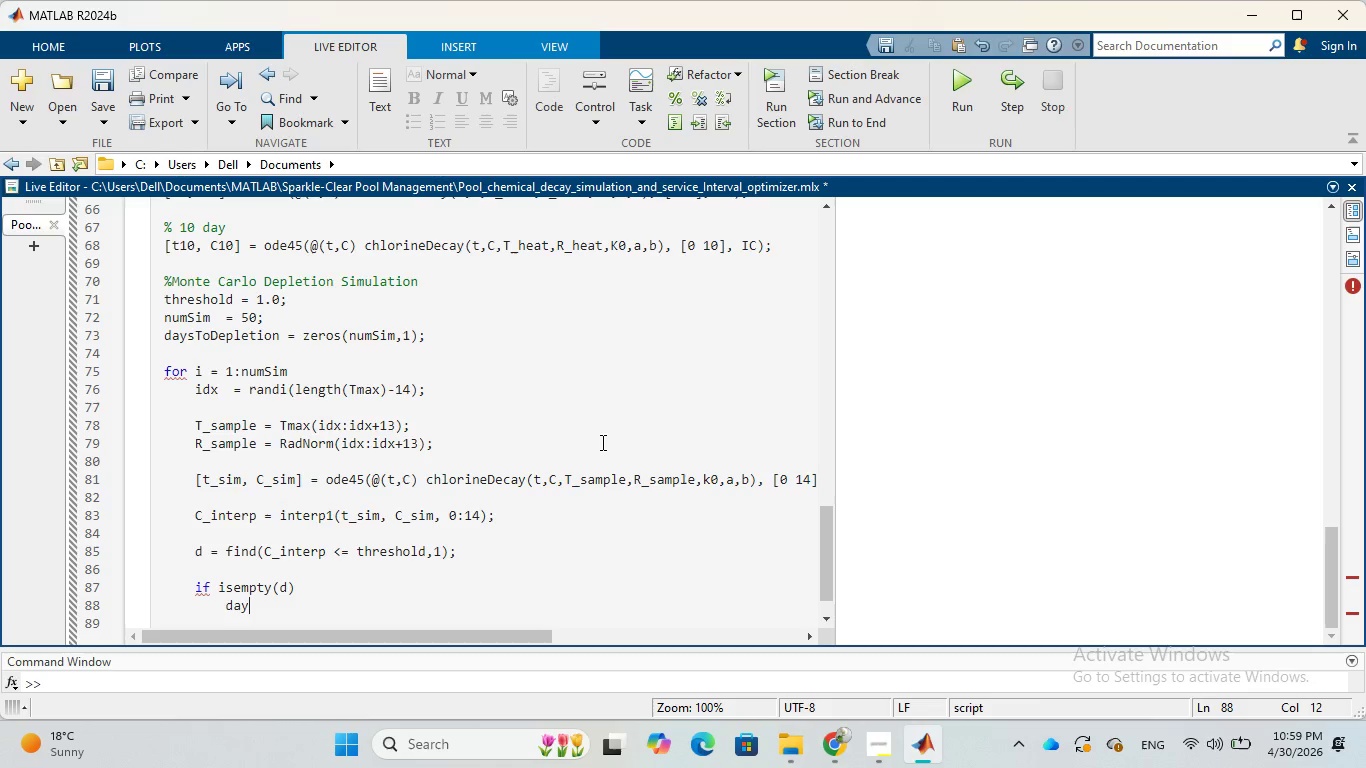 
key(S)
 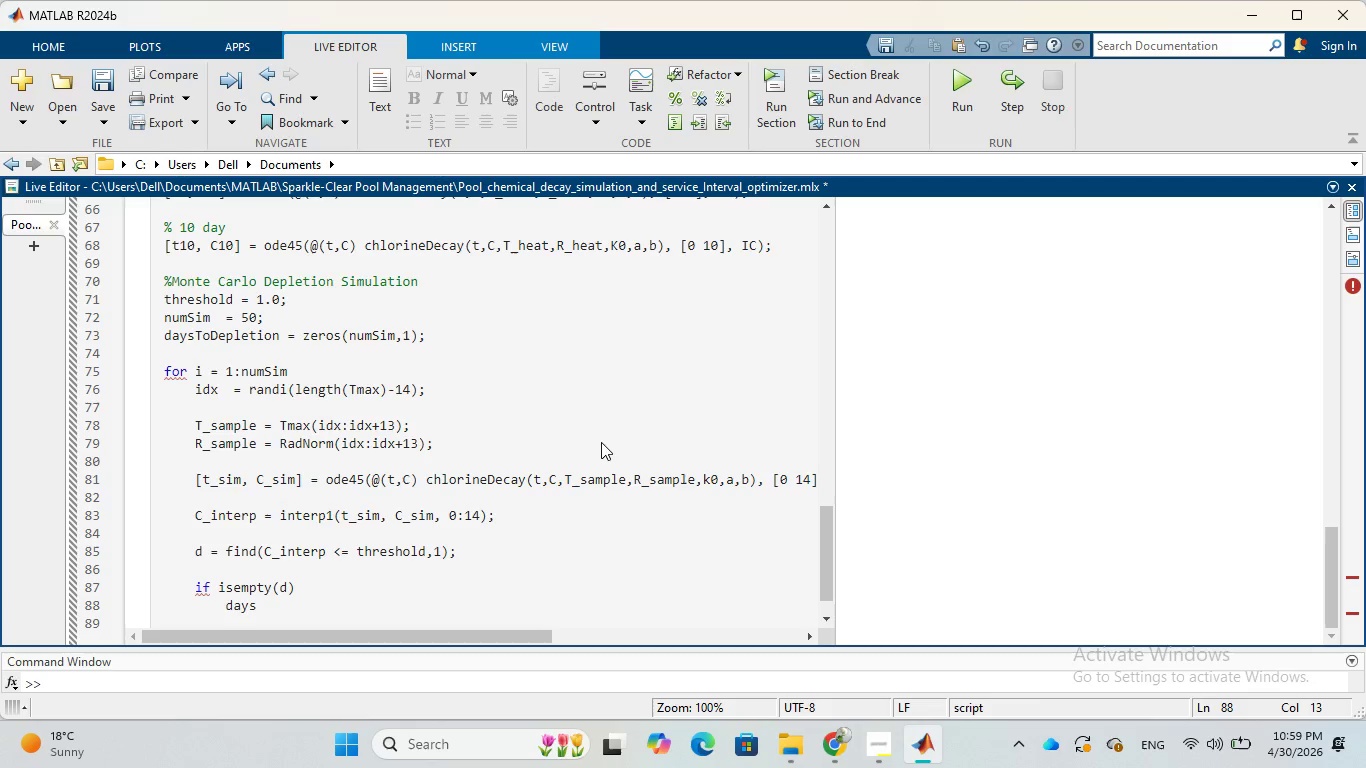 
key(CapsLock)
 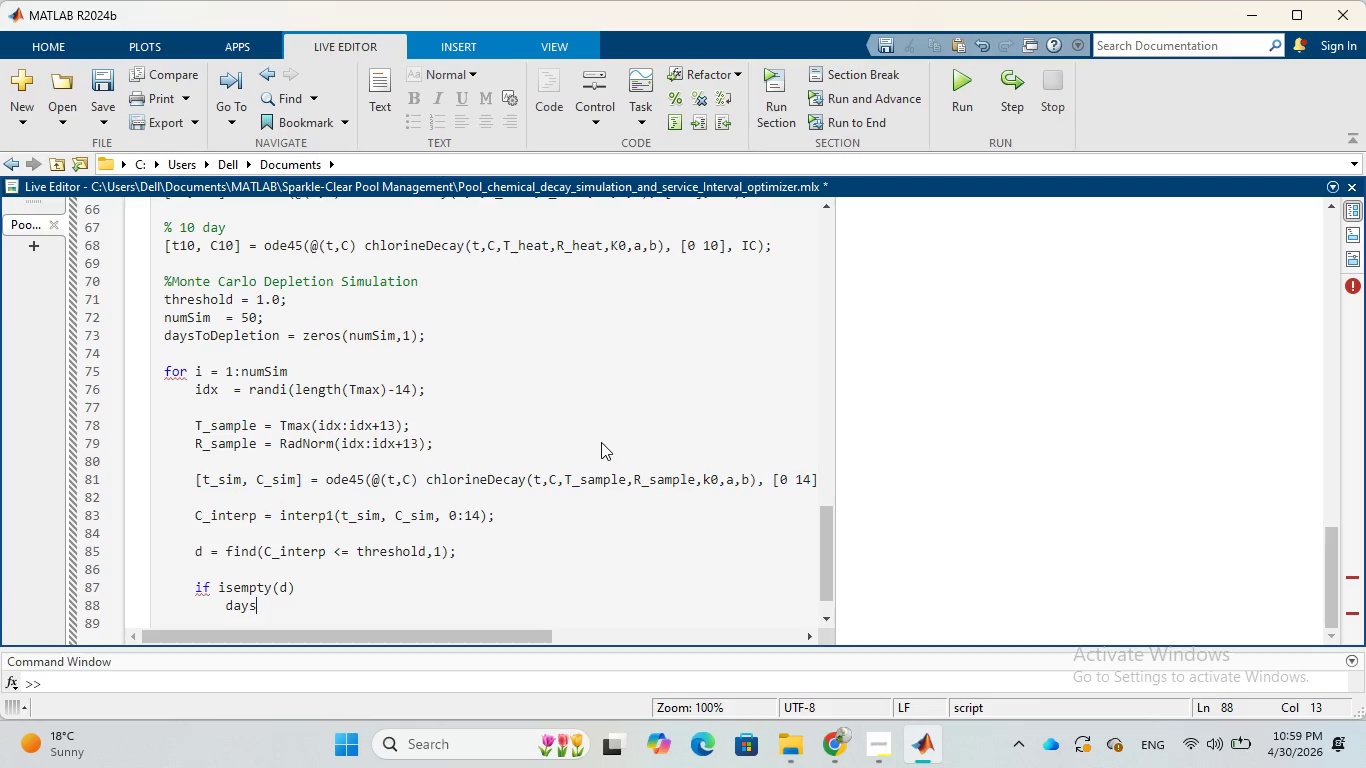 
key(T)
 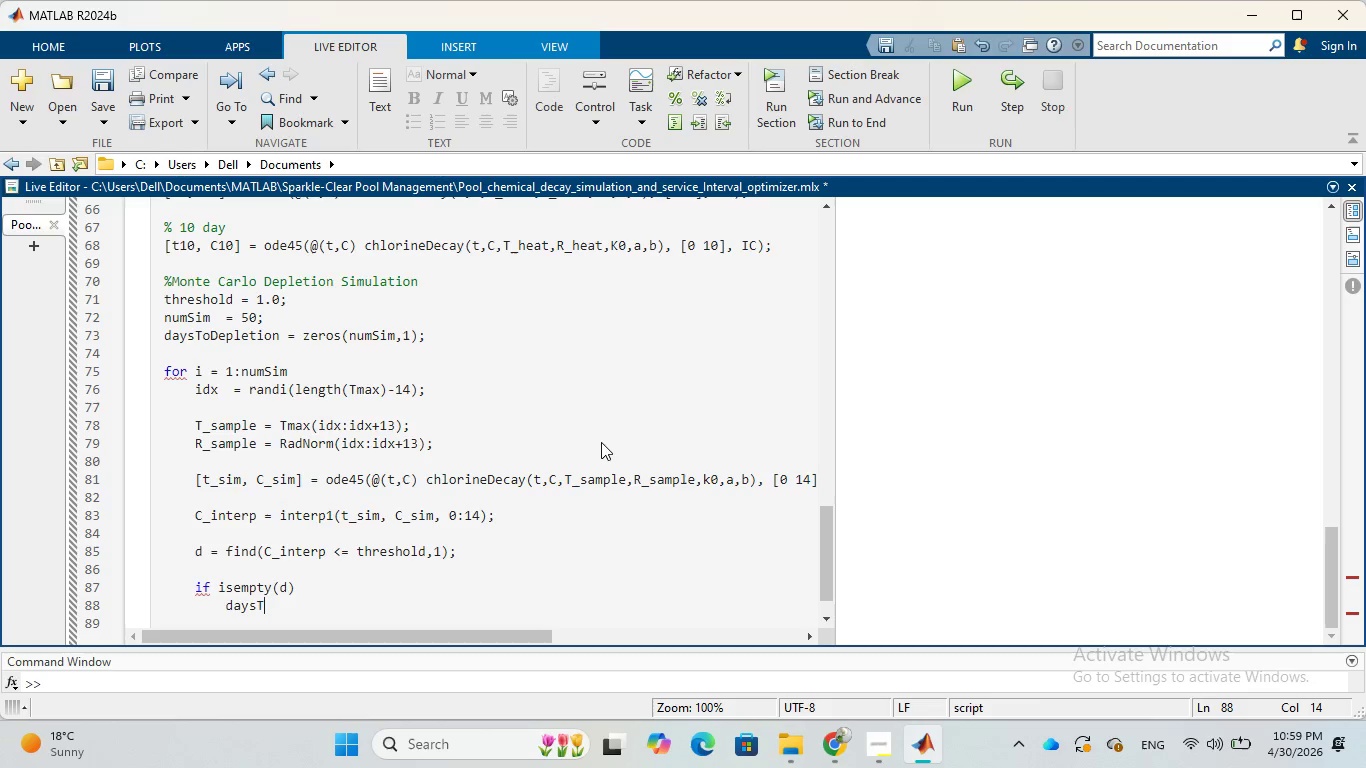 
key(CapsLock)
 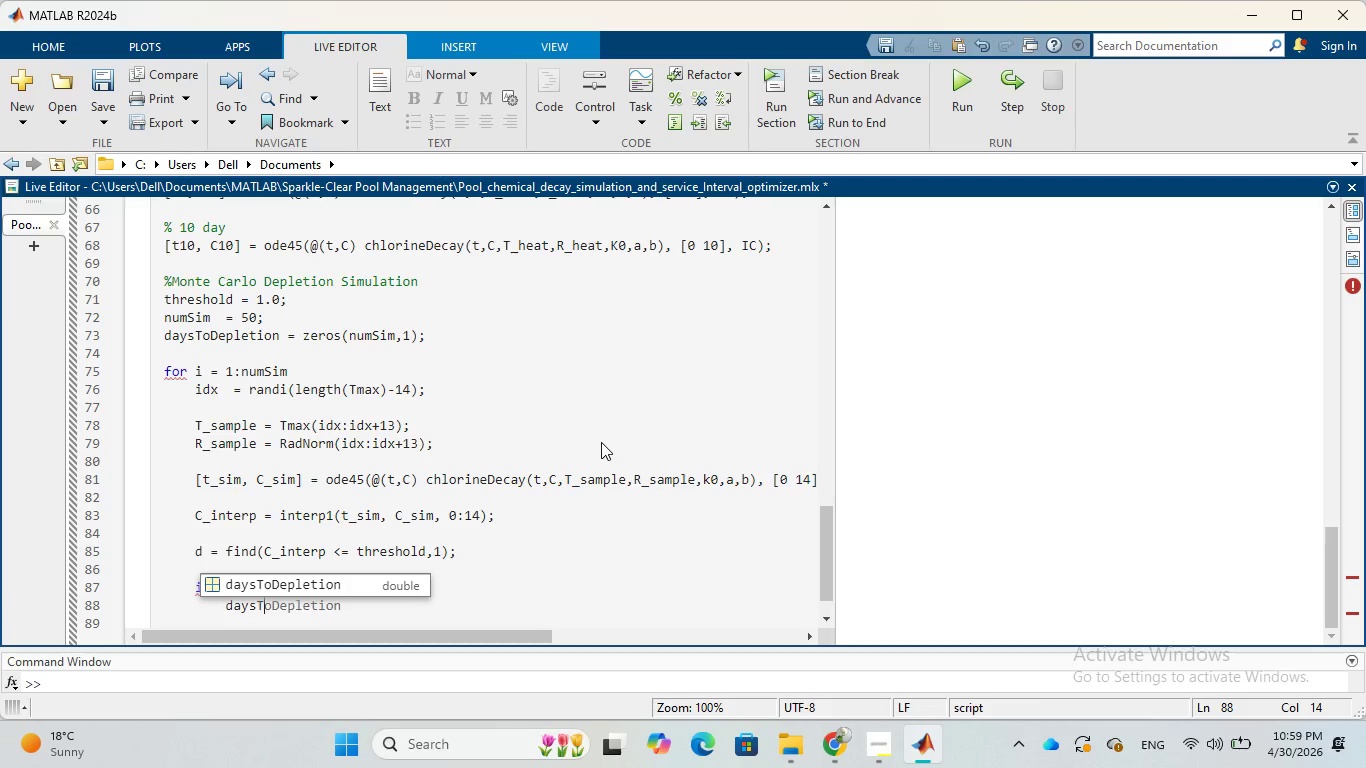 
key(O)
 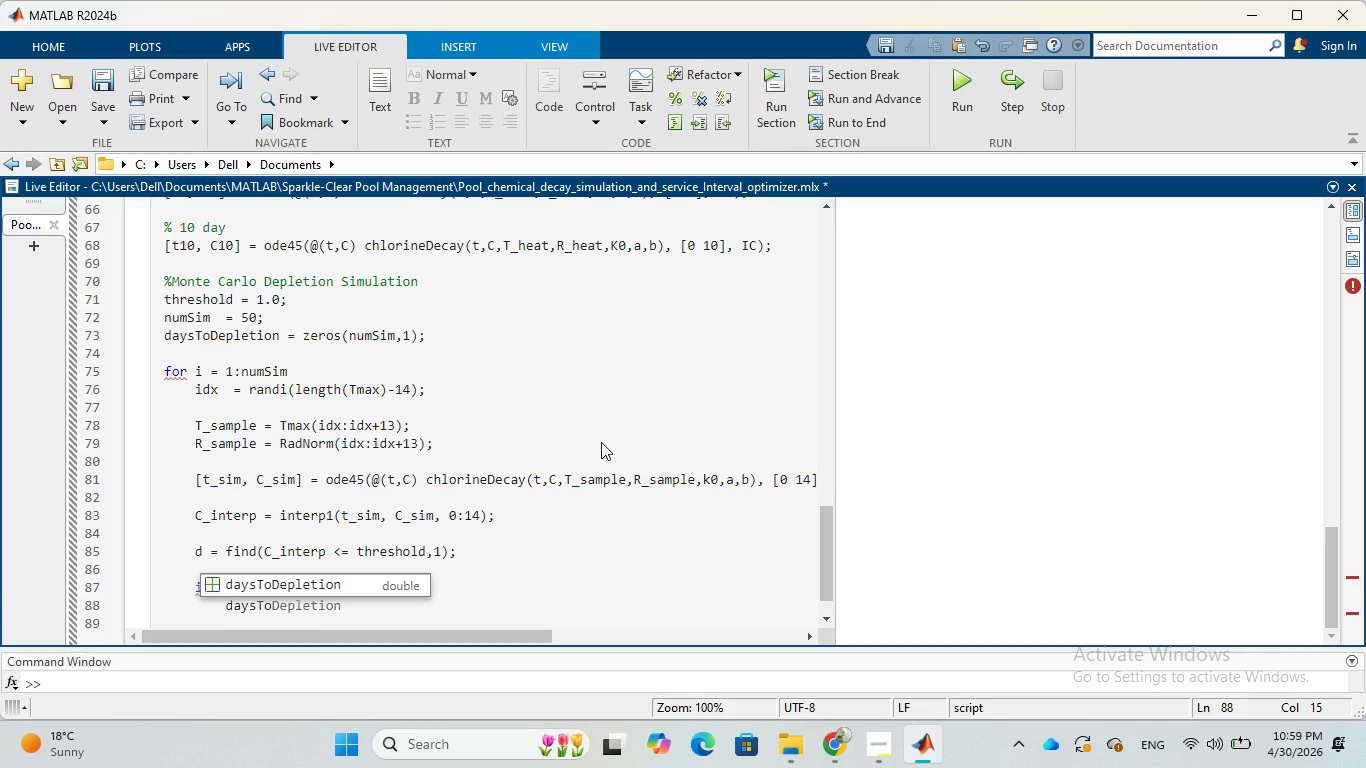 
key(Tab)
 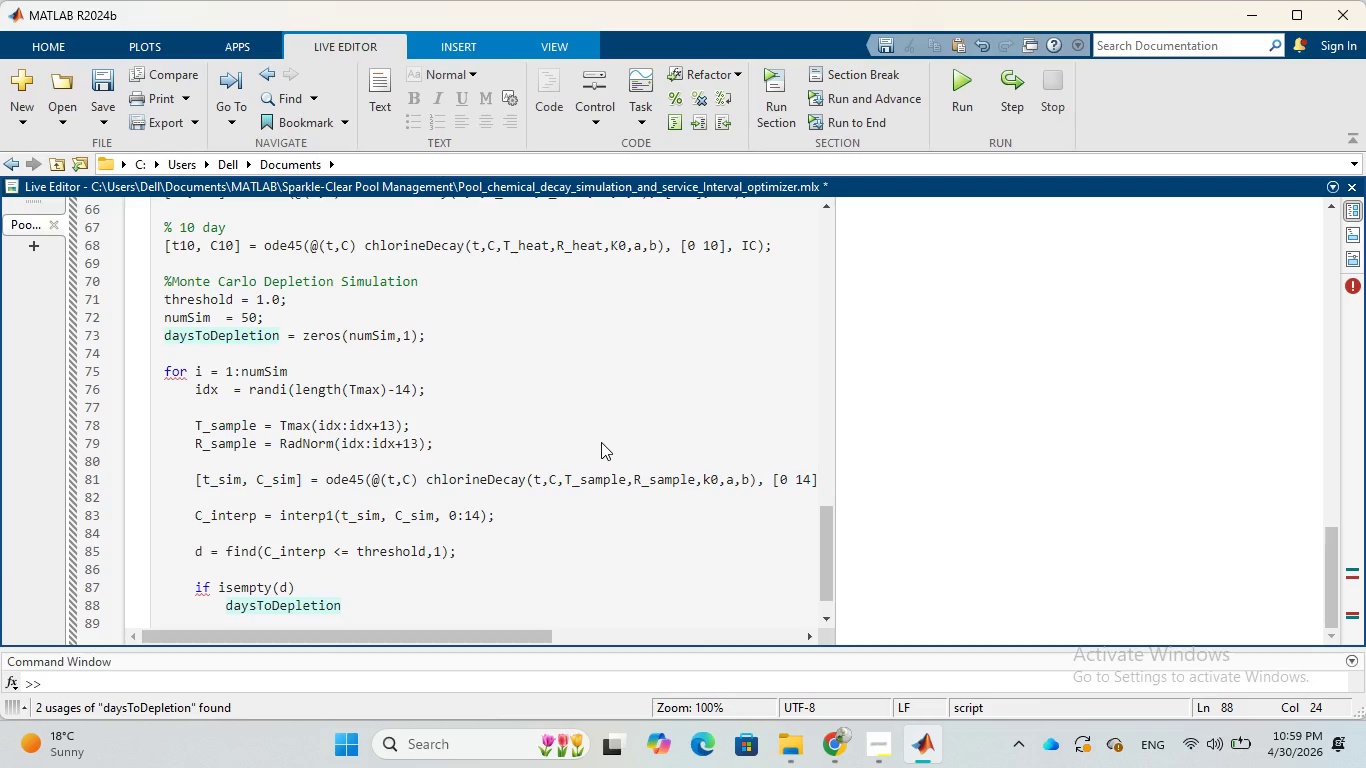 
type((i)
 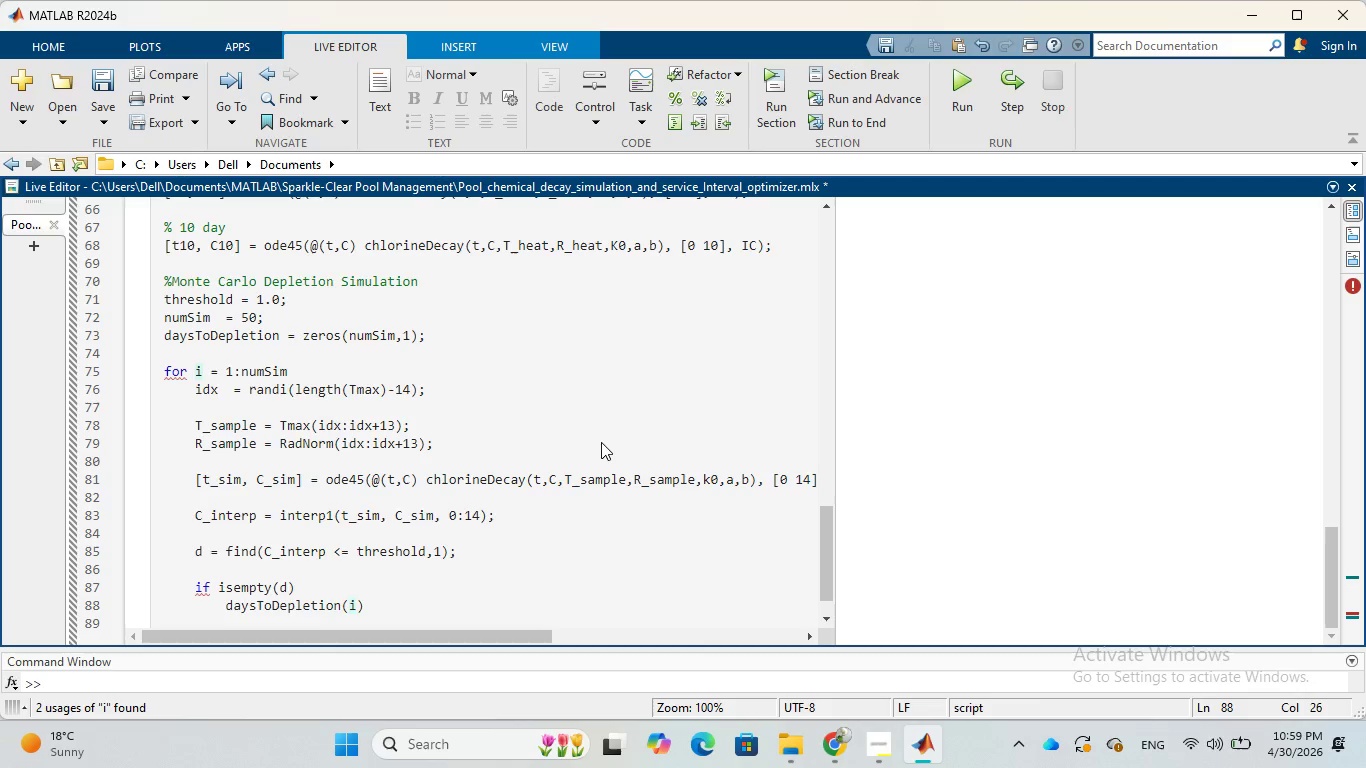 
key(ArrowRight)
 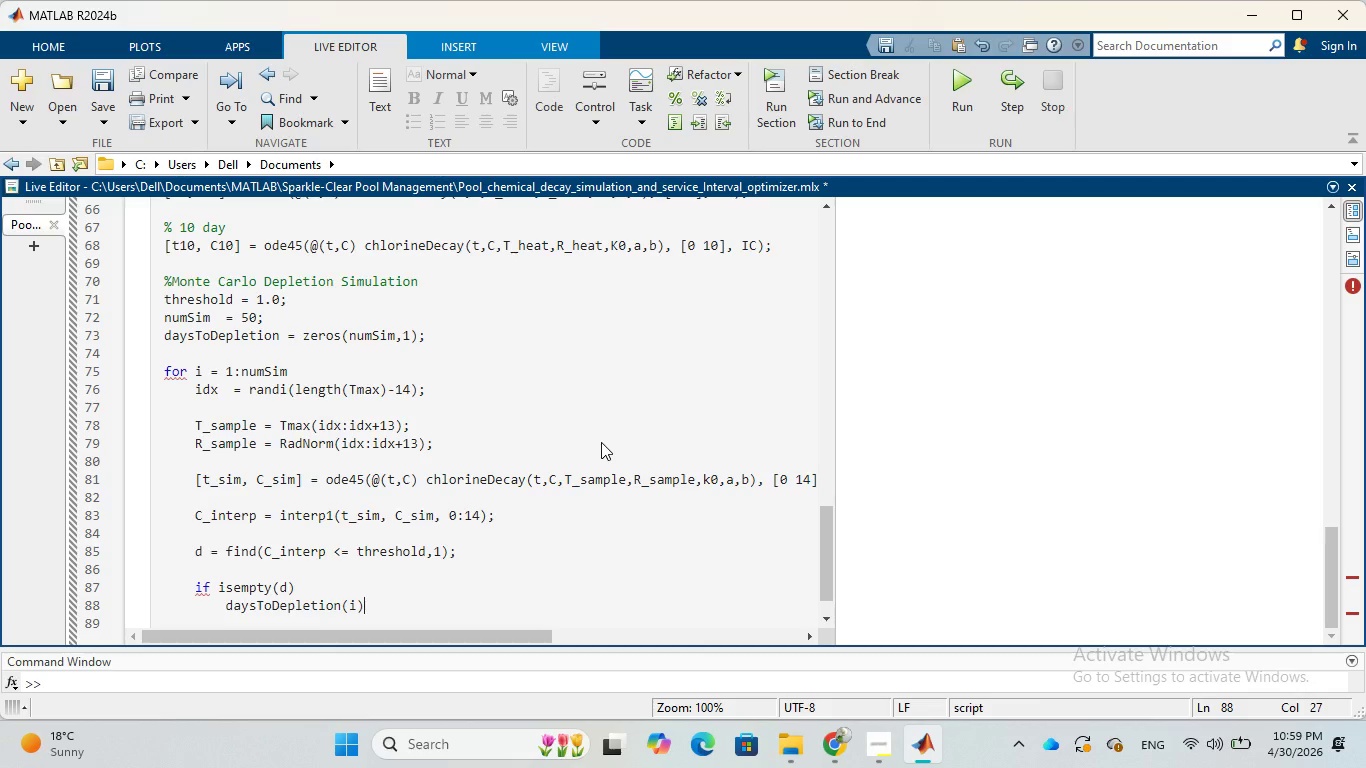 
type( = Nan)
key(Backspace)
type(N;)
 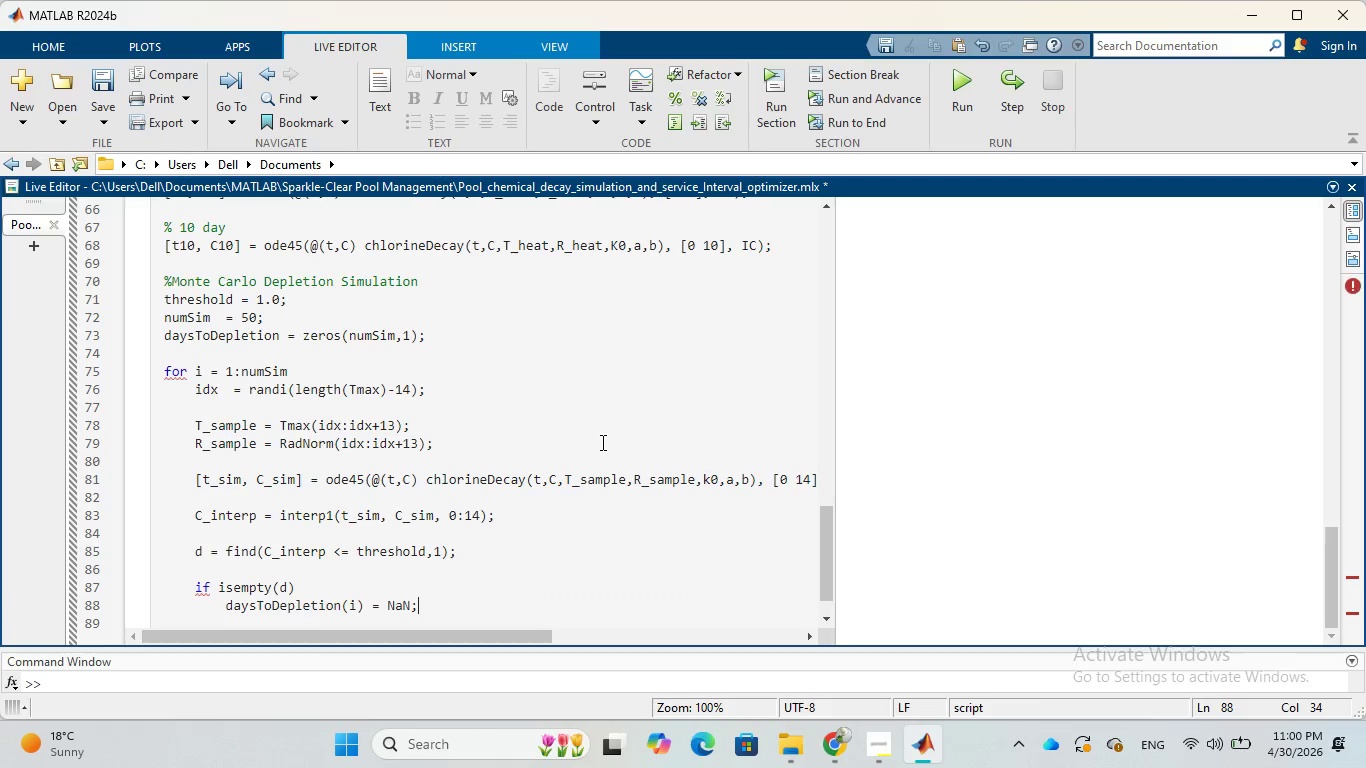 
key(Enter)
 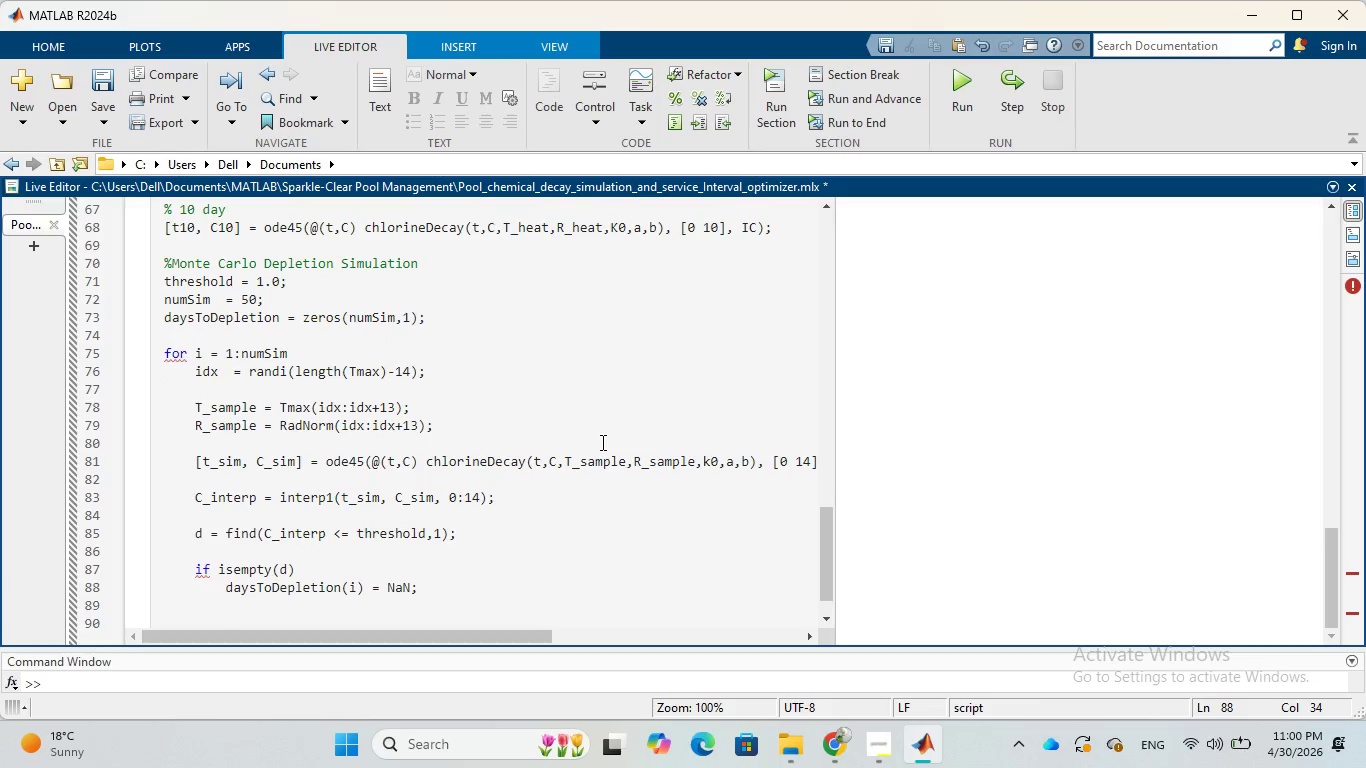 
type(else)
 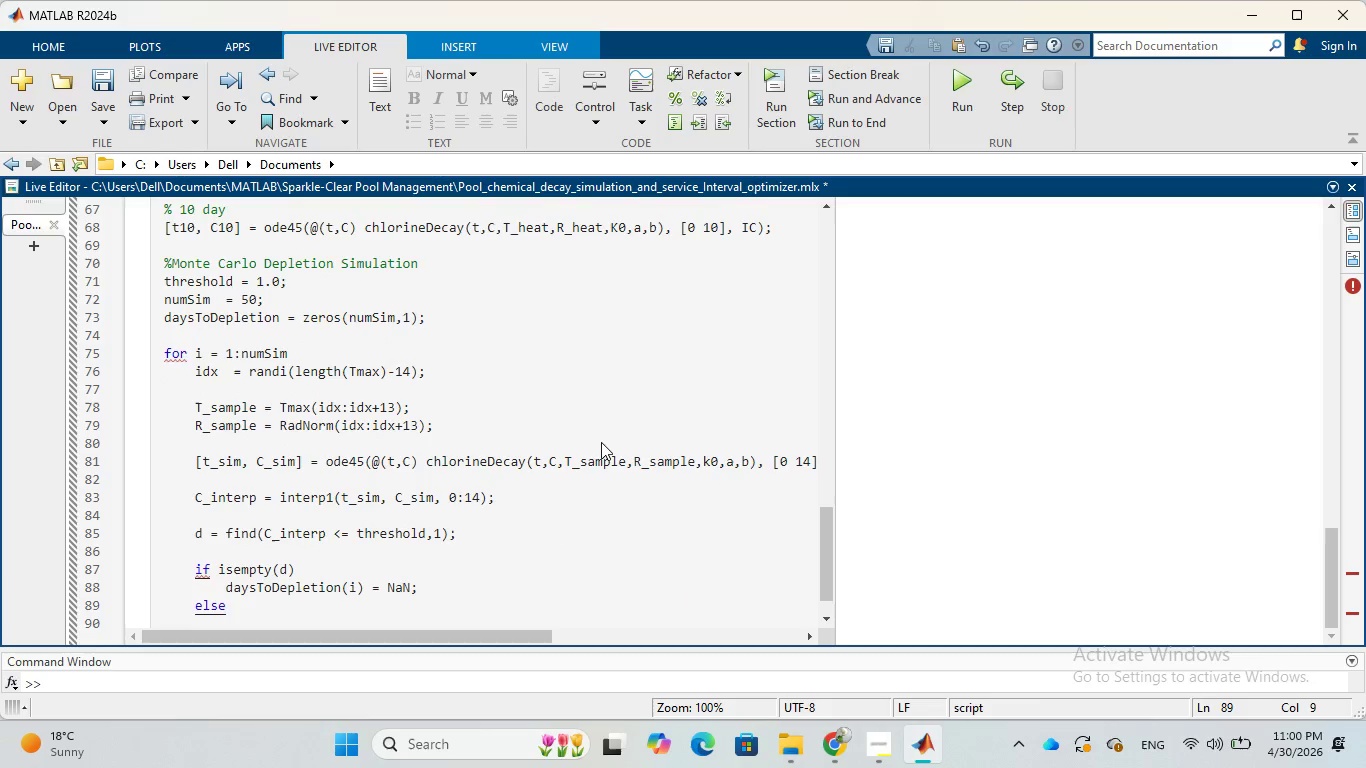 
key(Enter)
 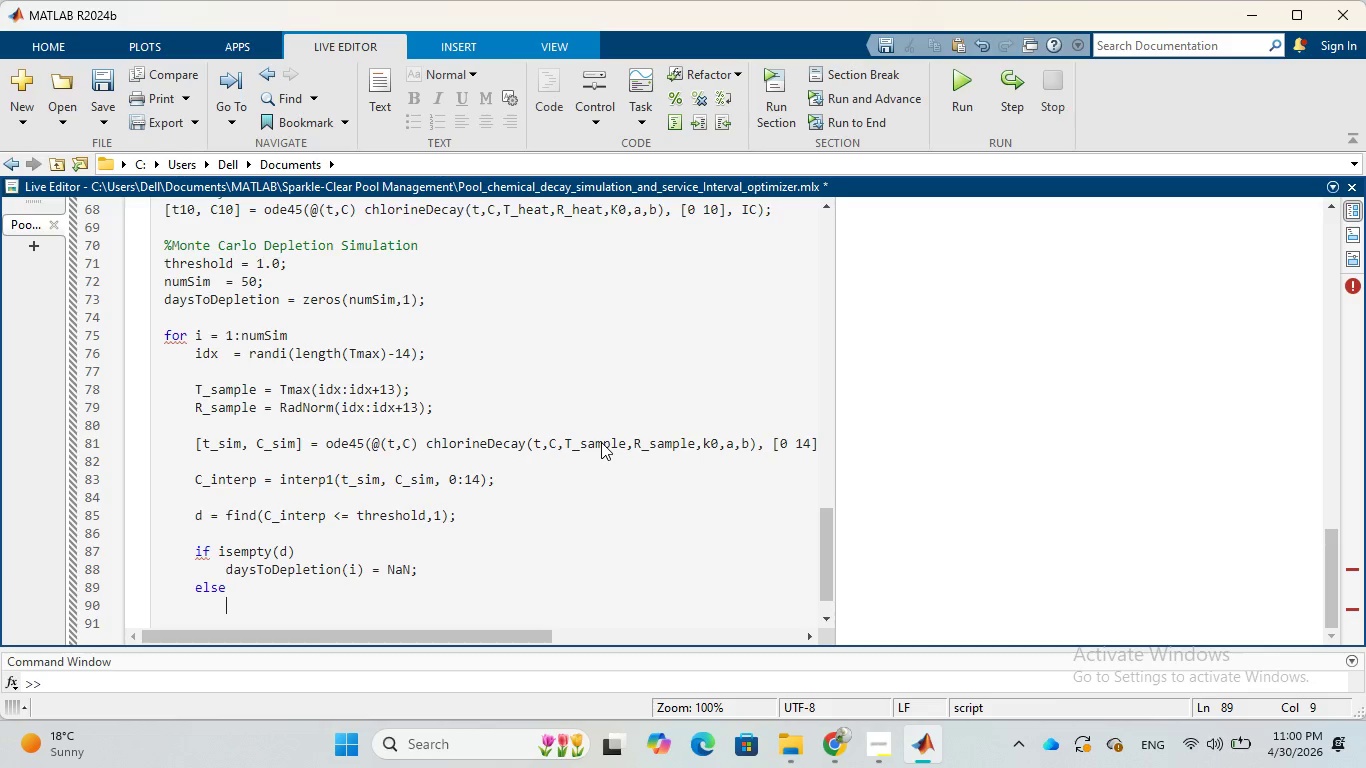 
wait(5.06)
 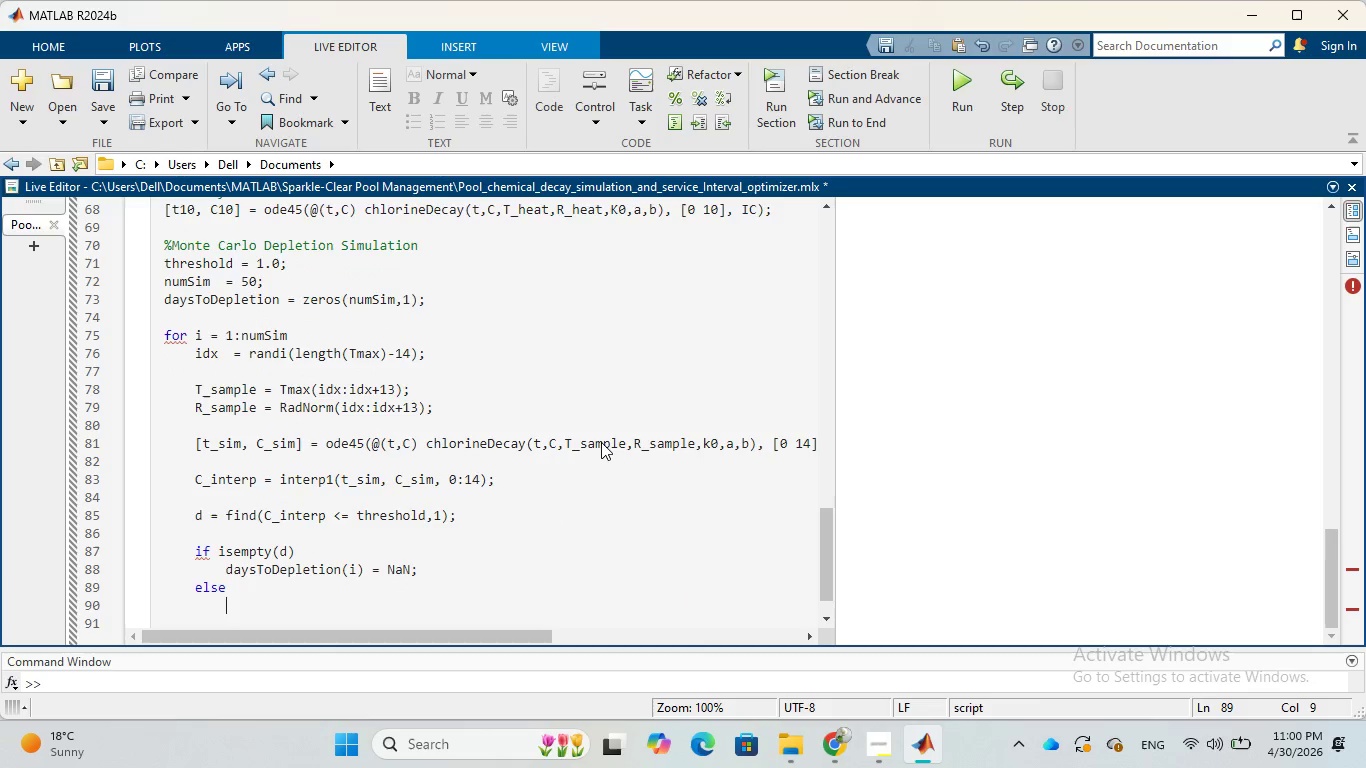 
type(days)
 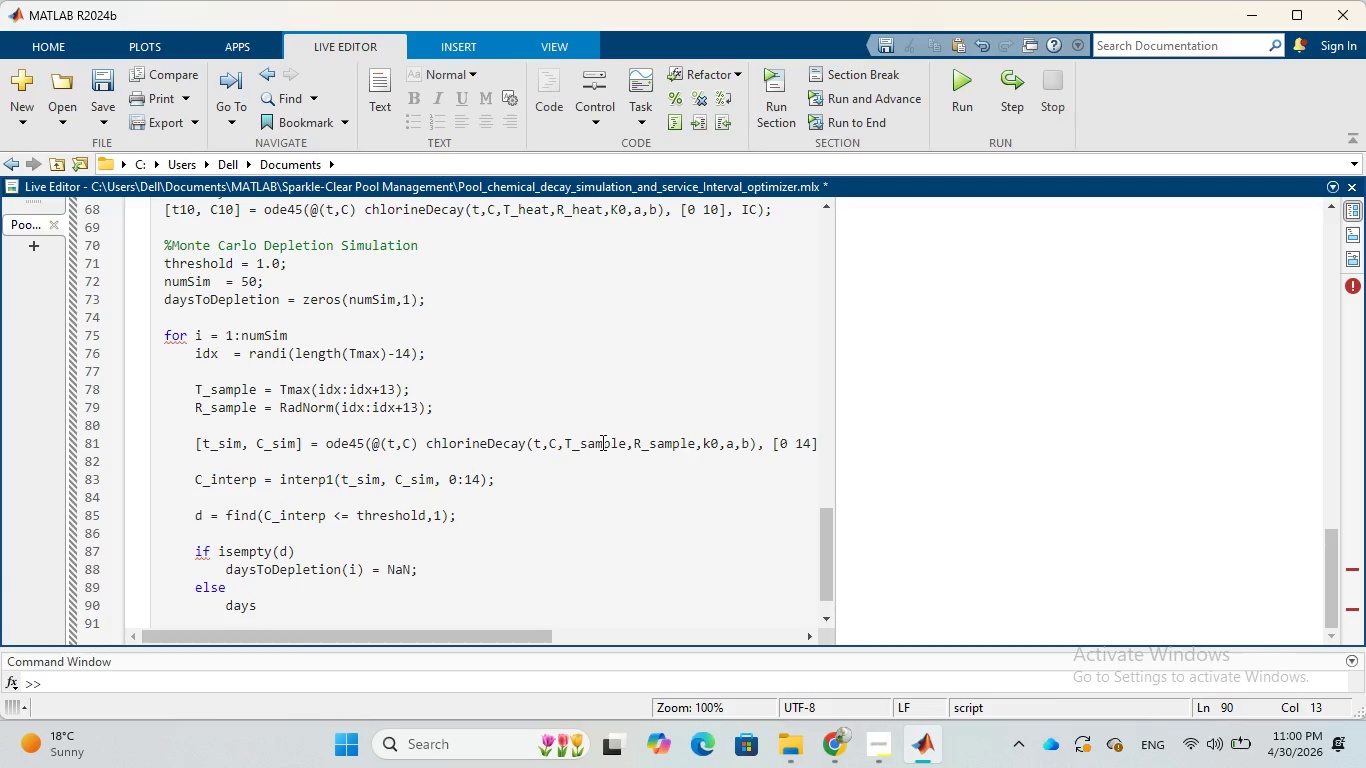 
wait(5.78)
 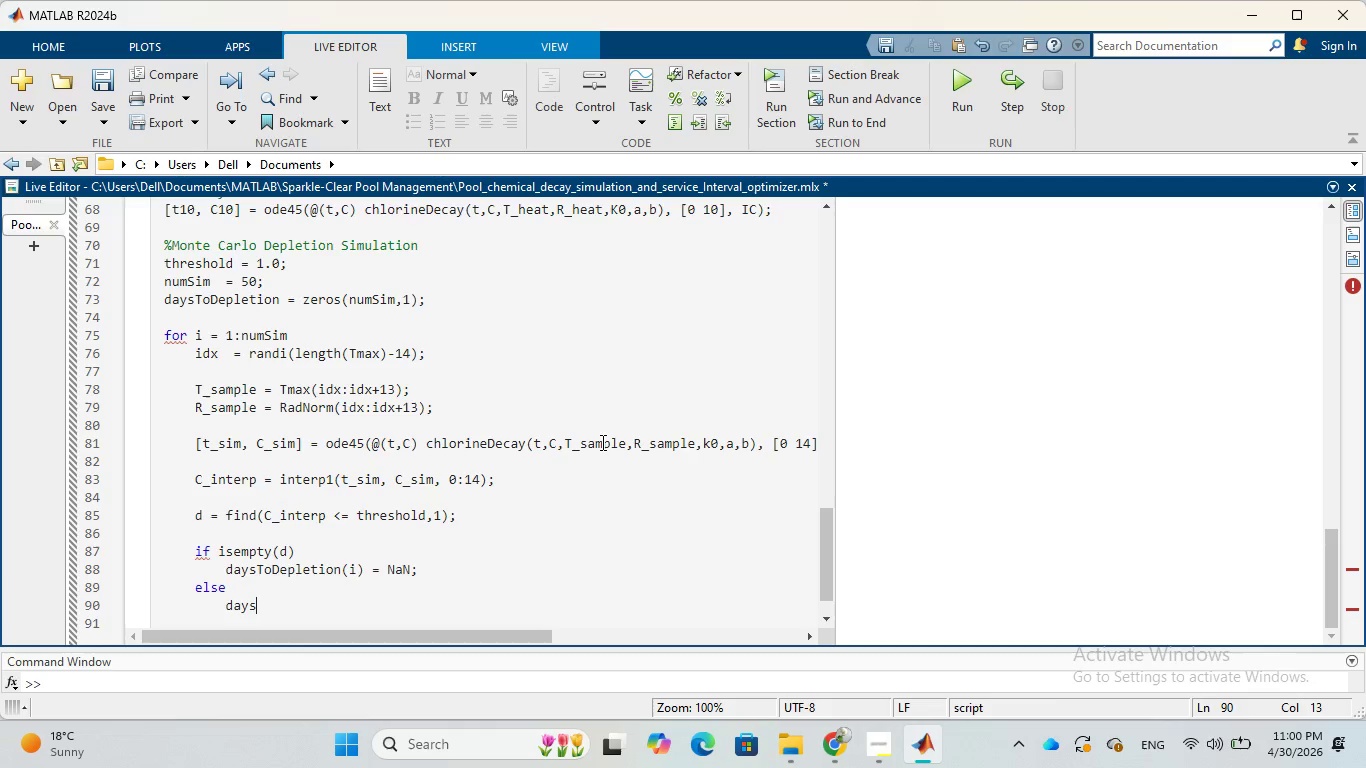 
key(Tab)
 